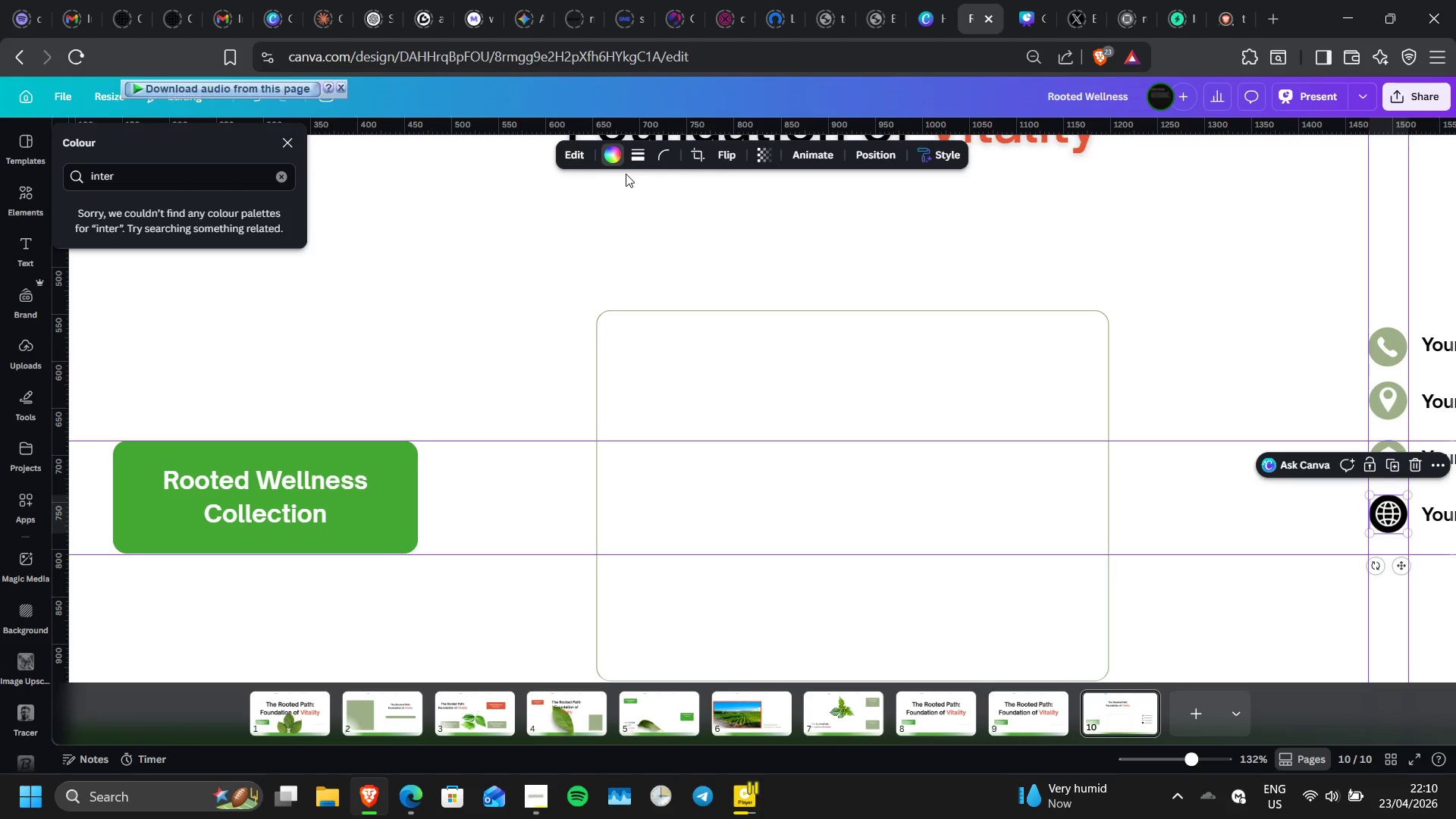 
left_click([626, 174])
 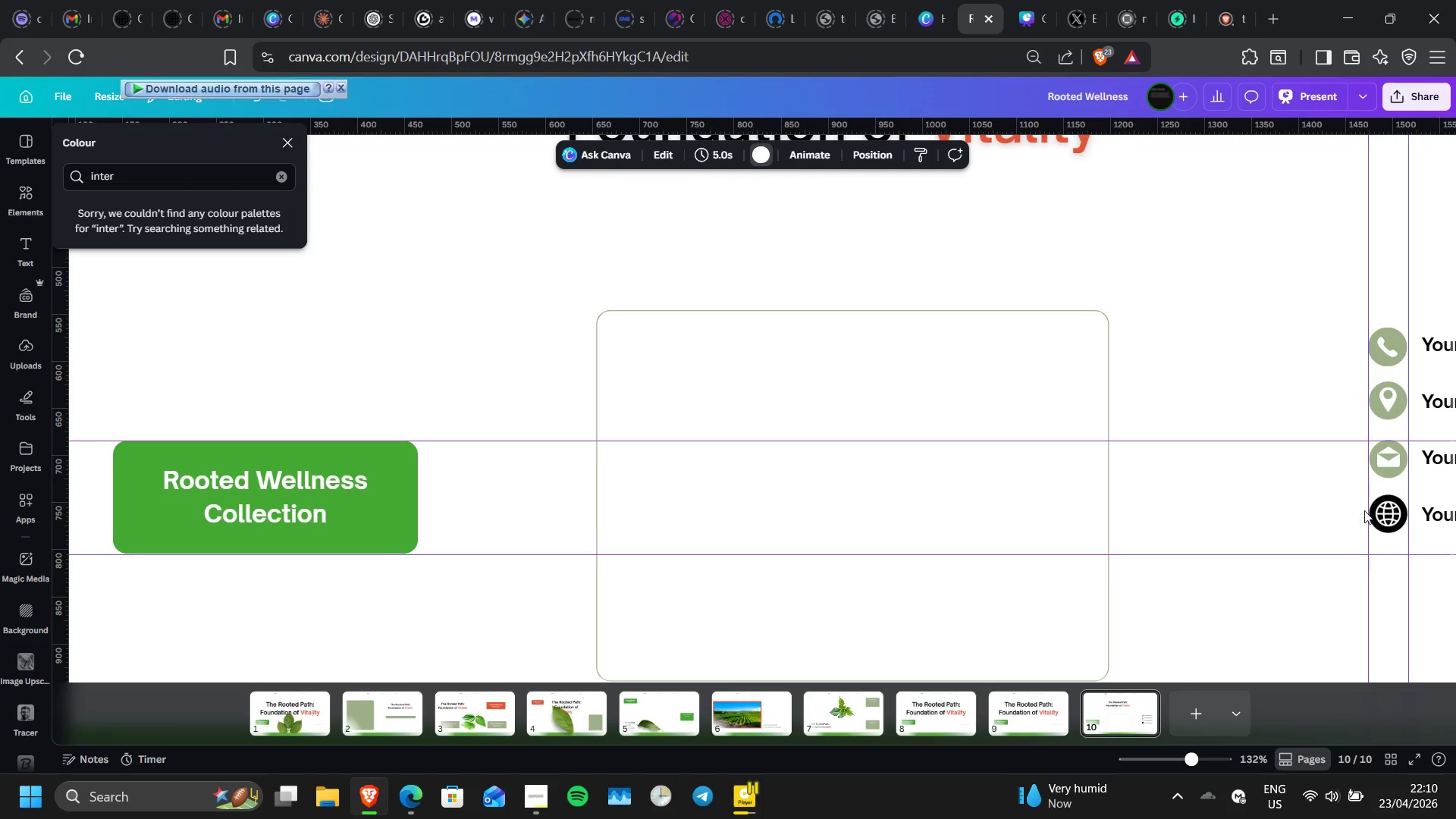 
left_click([1382, 516])
 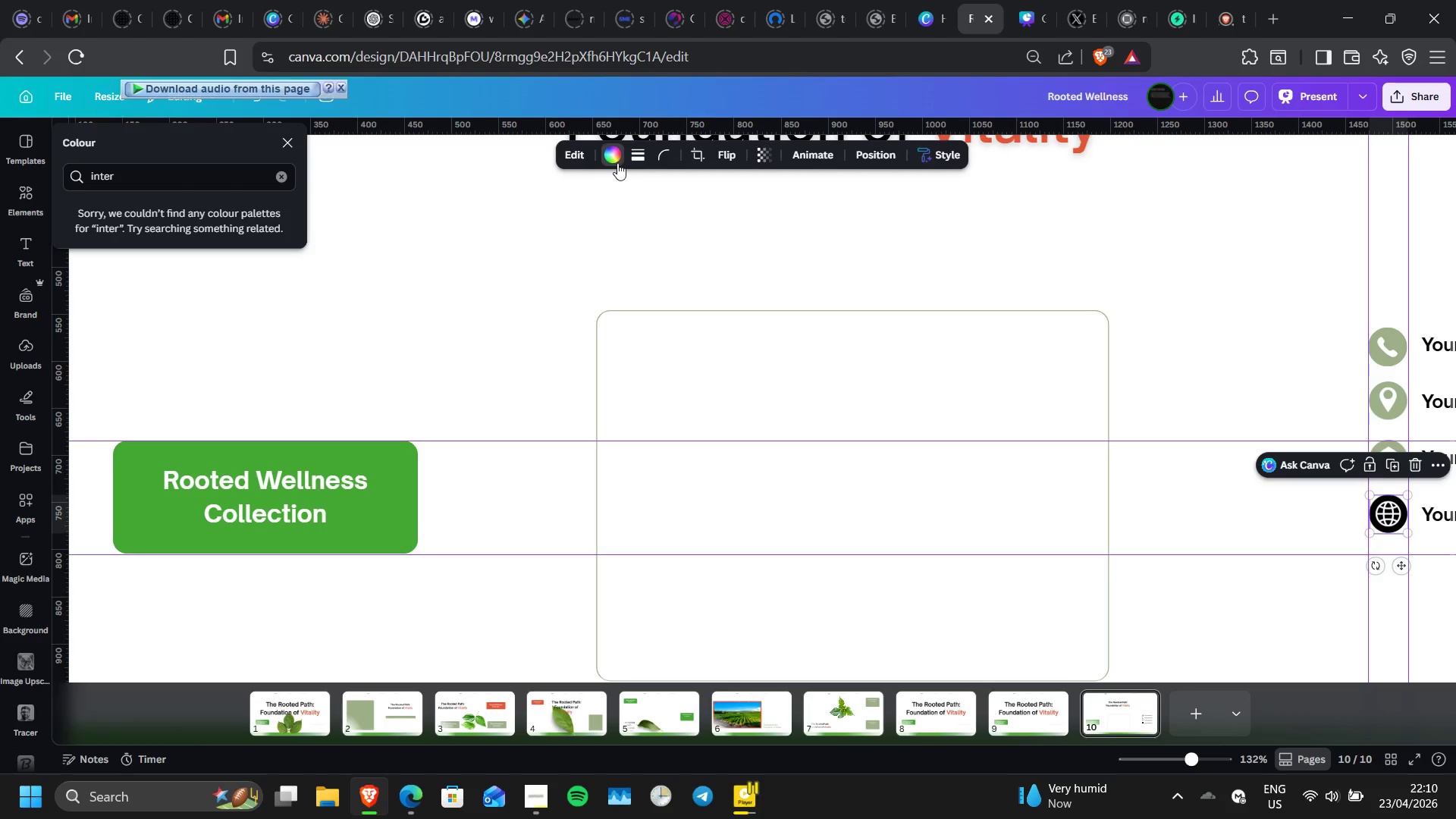 
left_click([615, 161])
 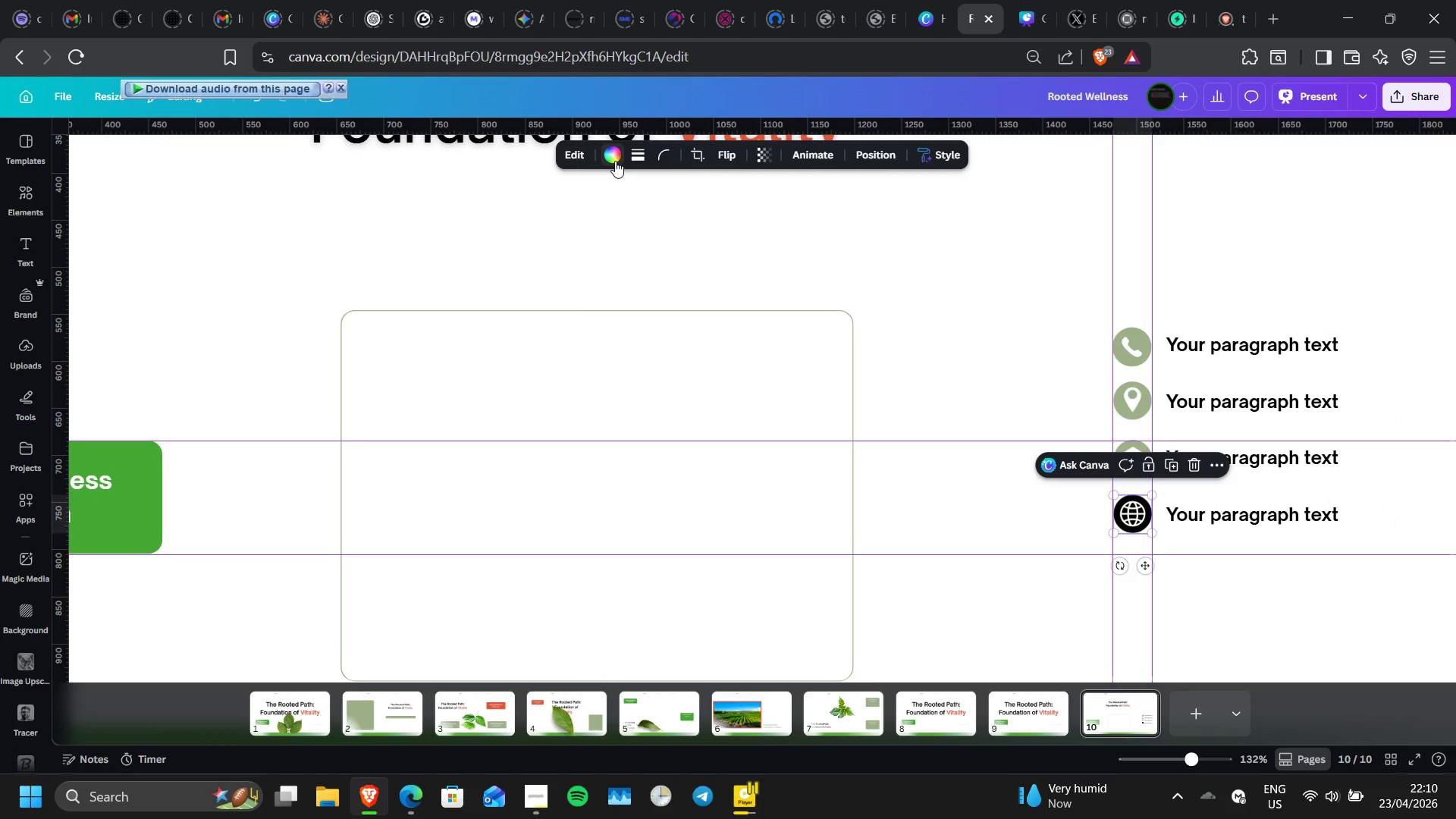 
left_click([615, 161])
 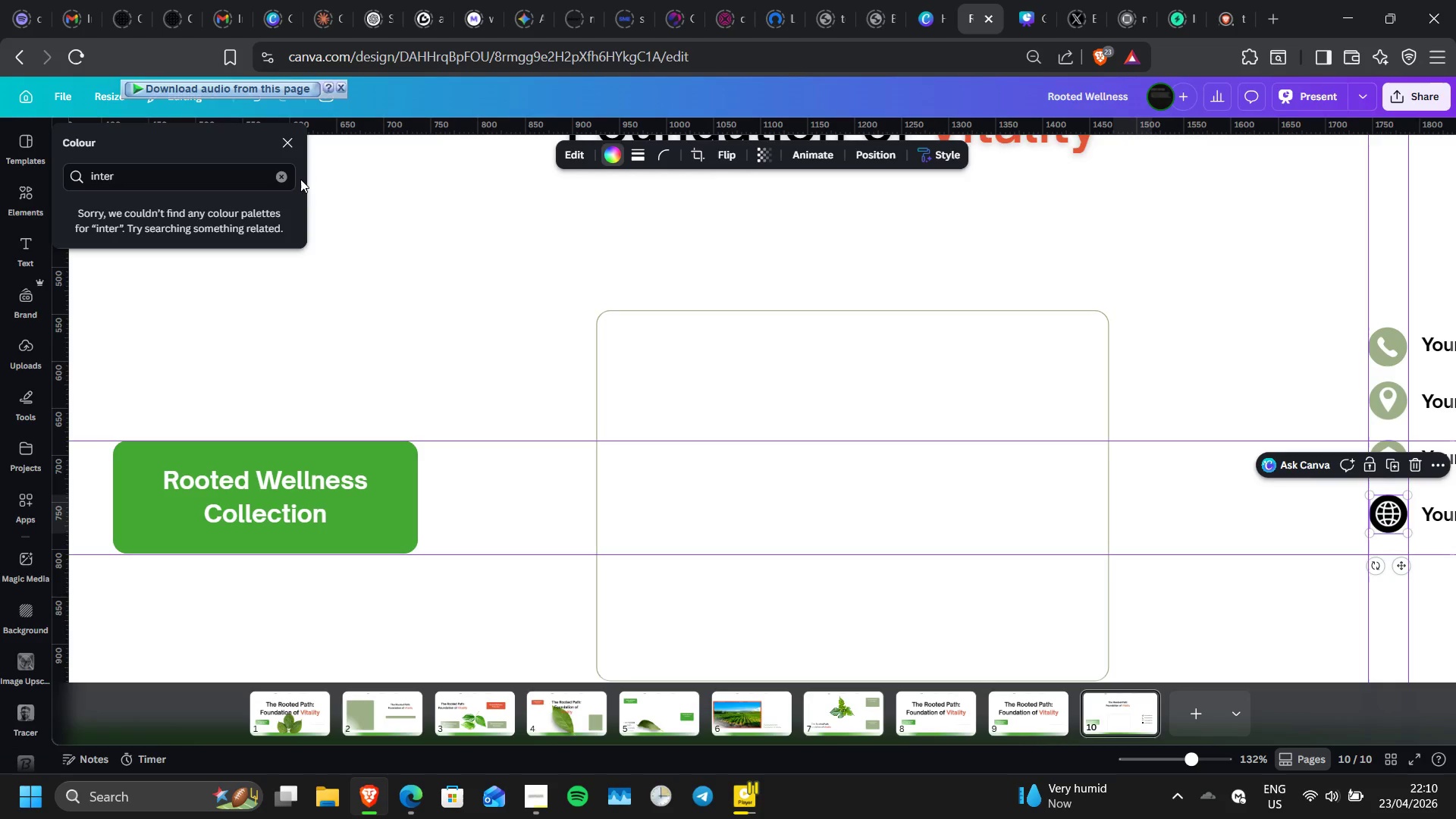 
left_click([287, 179])
 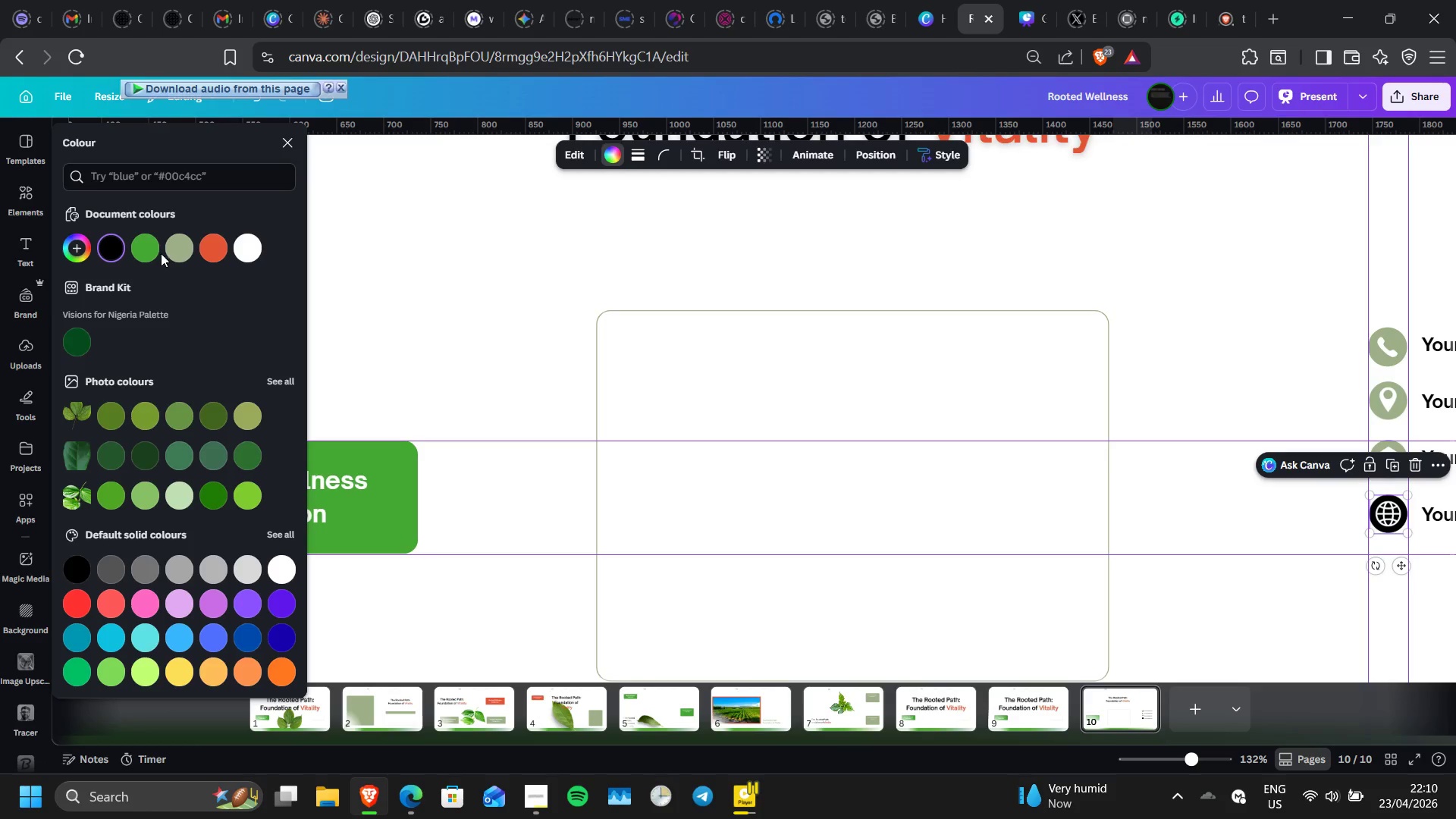 
left_click([175, 250])
 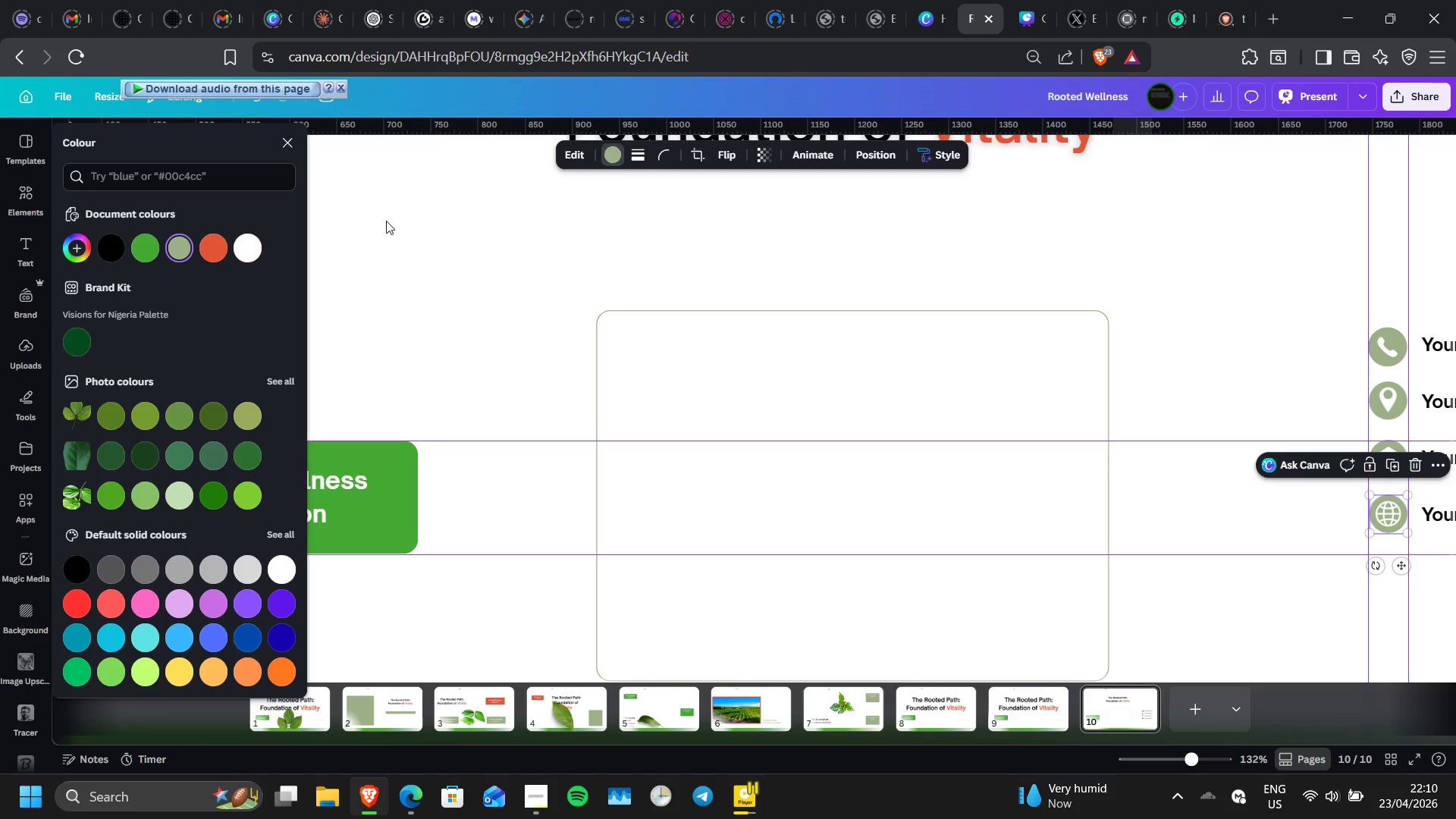 
left_click([386, 221])
 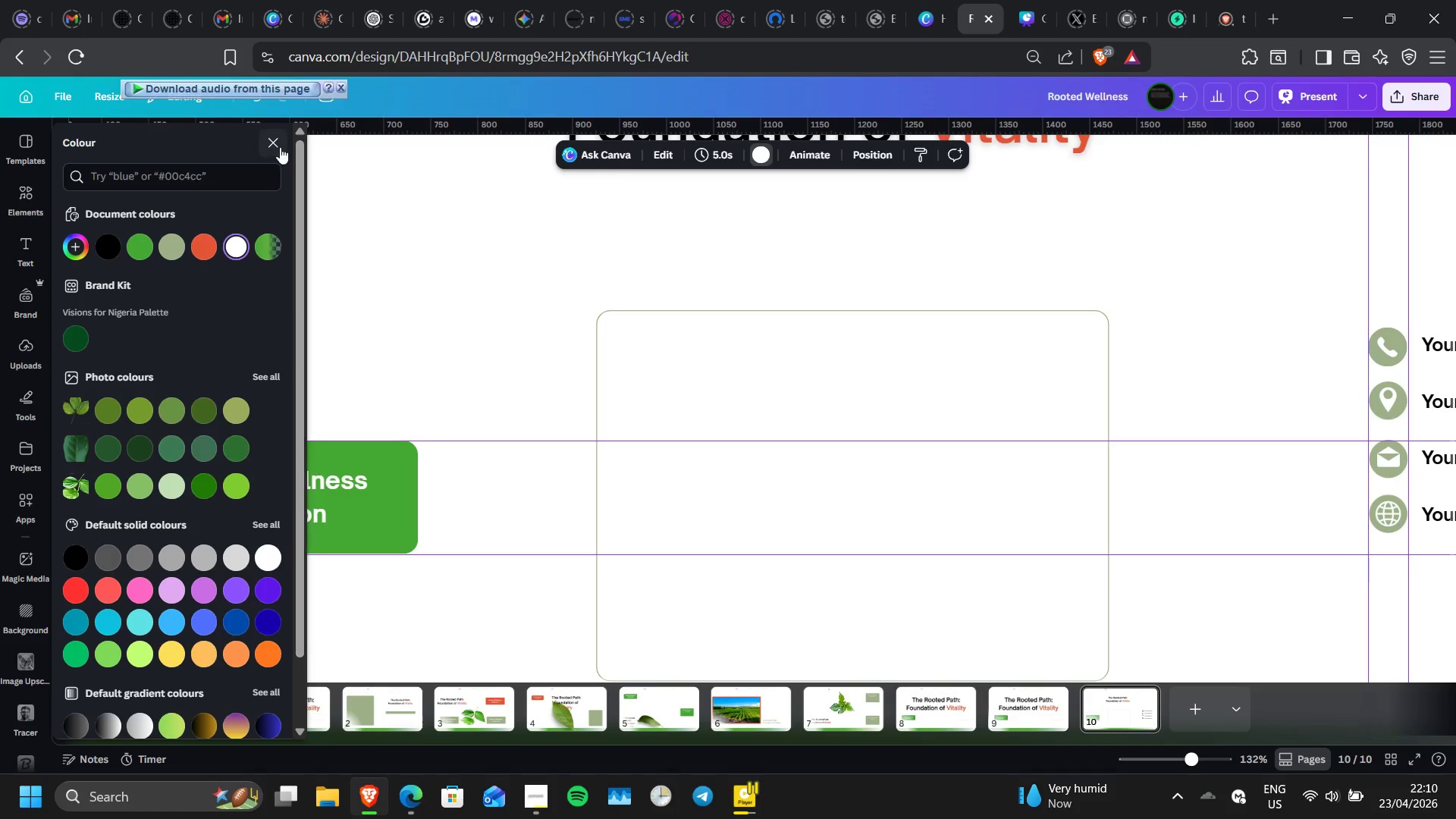 
left_click([277, 143])
 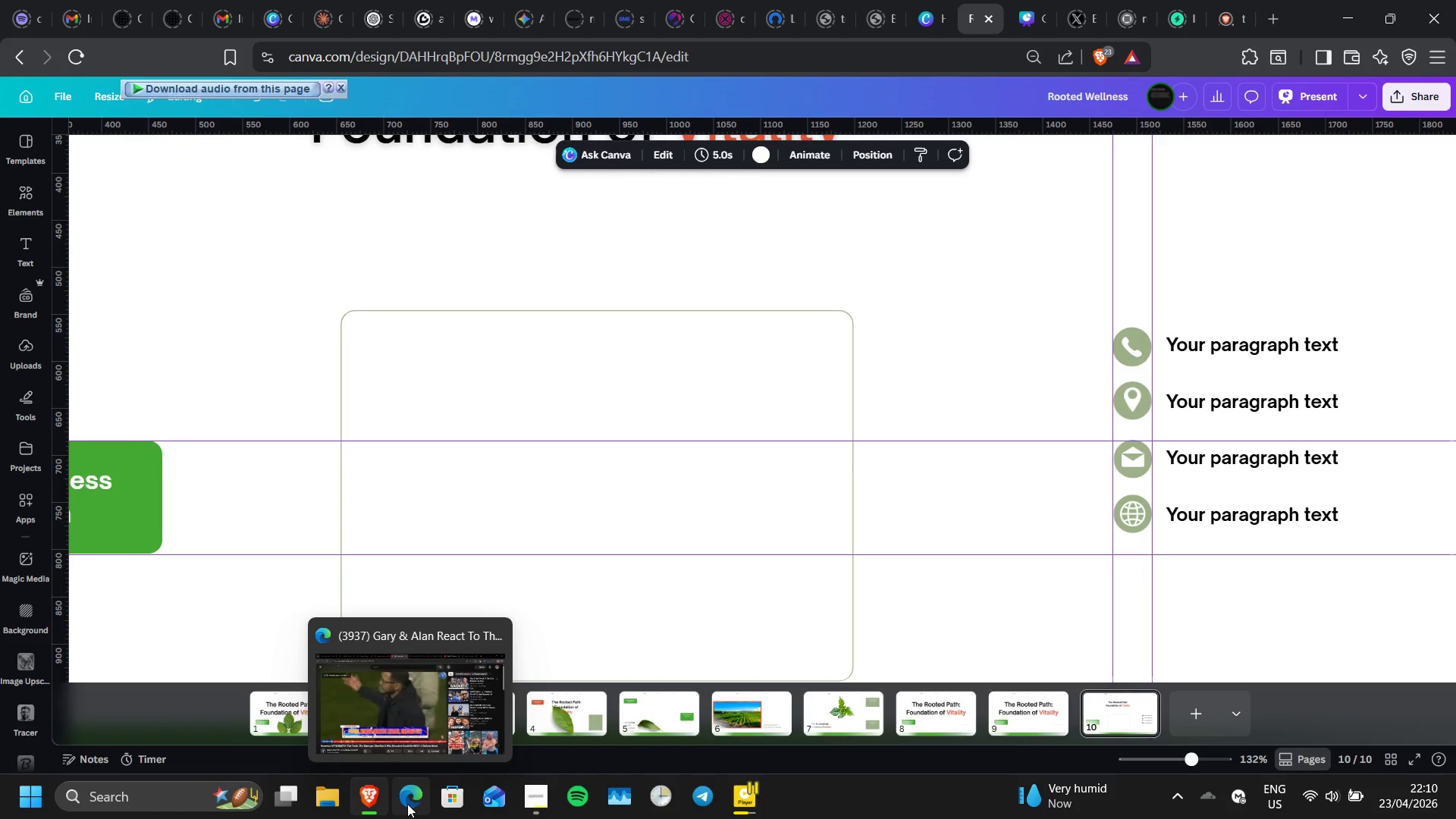 
left_click([410, 748])
 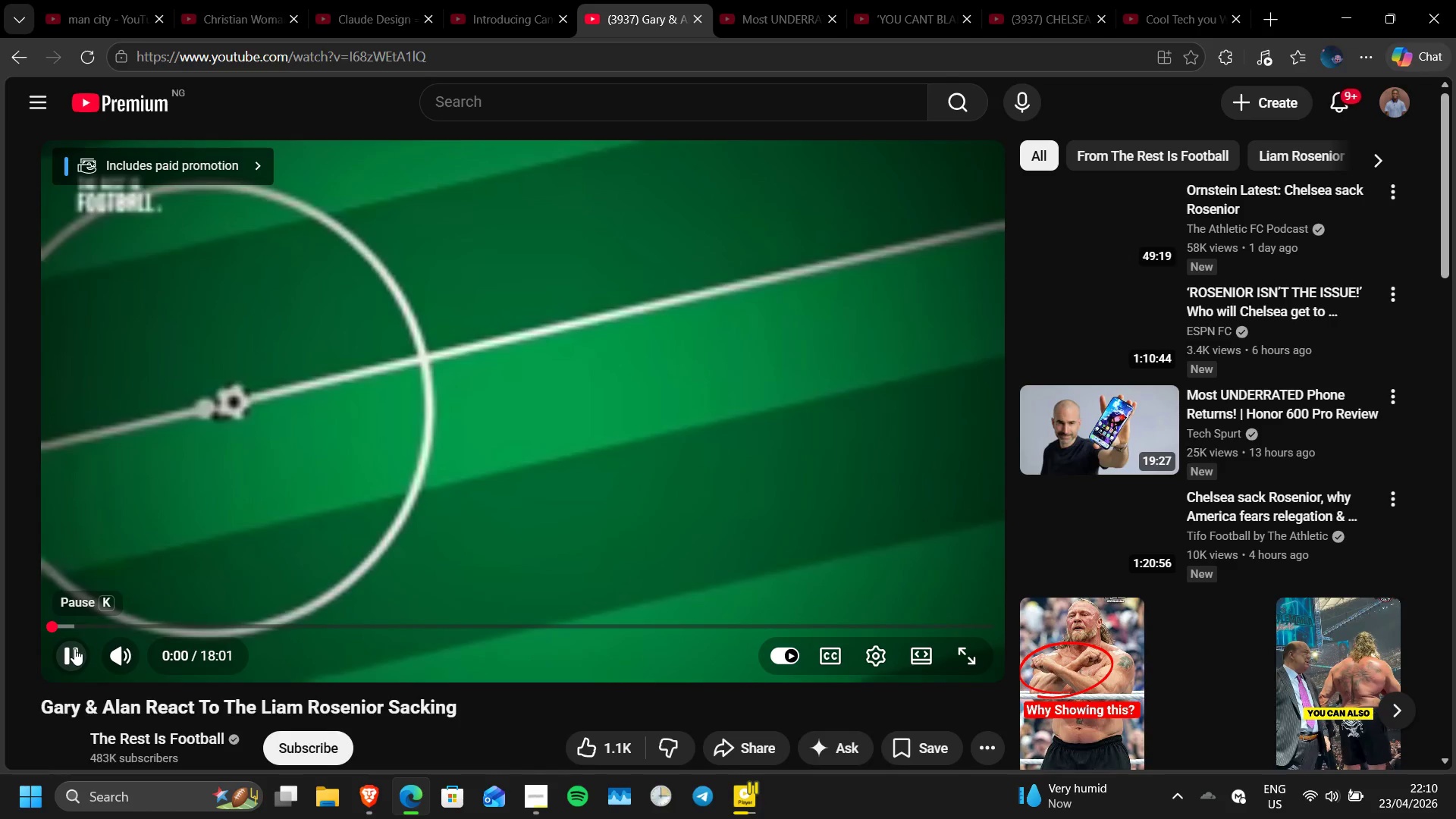 
wait(6.08)
 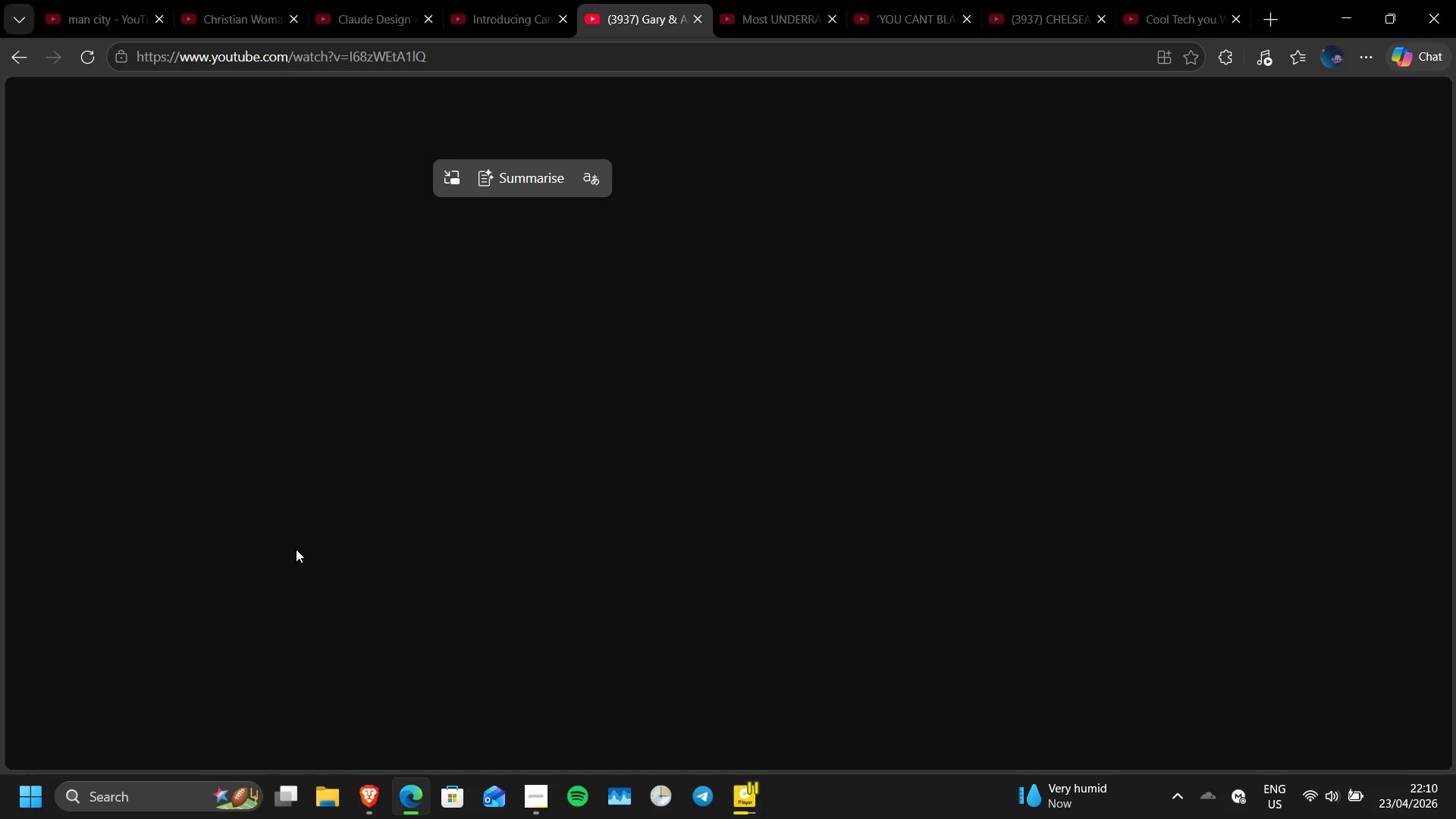 
left_click([74, 648])
 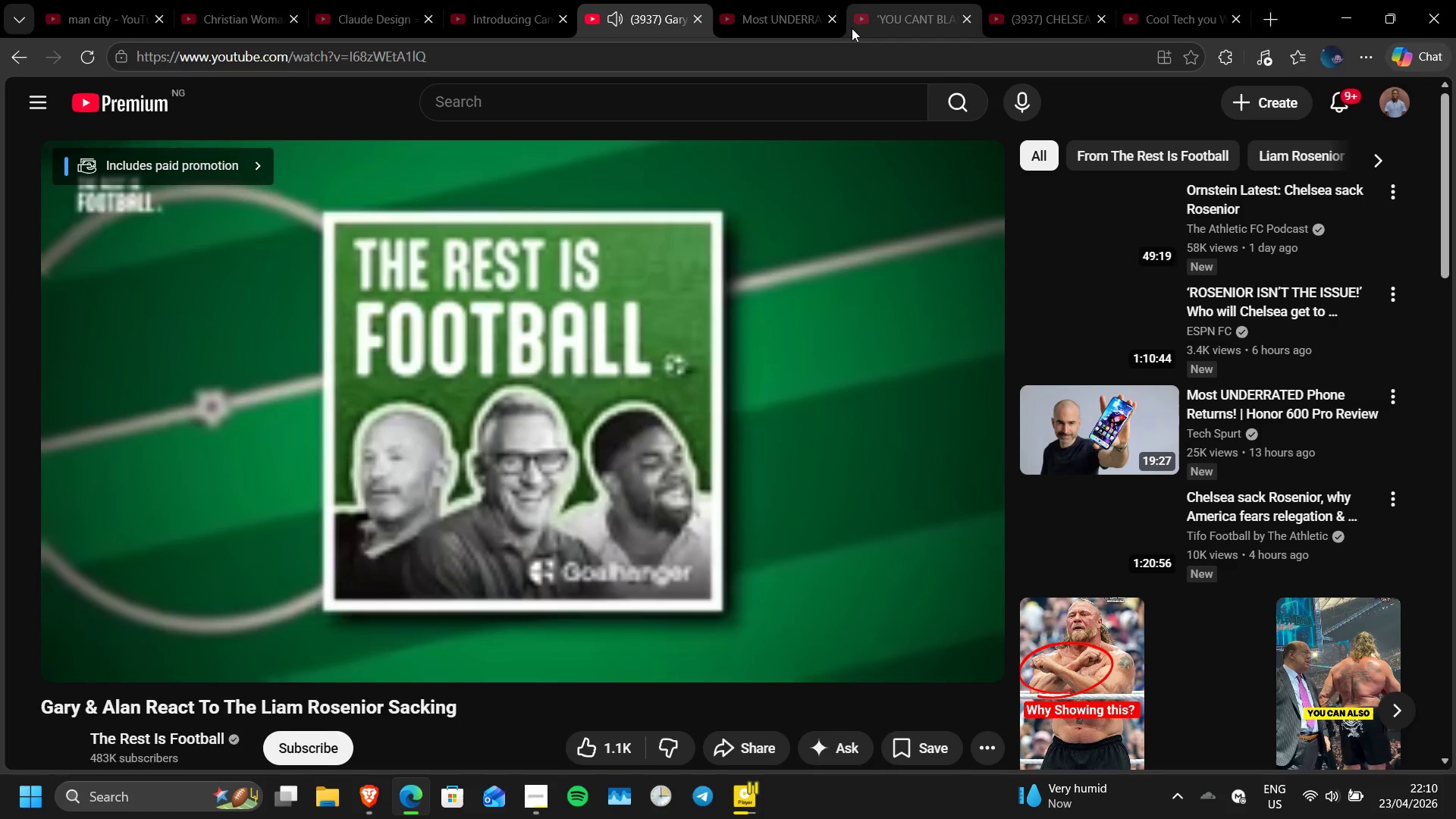 
mouse_move([810, -2])
 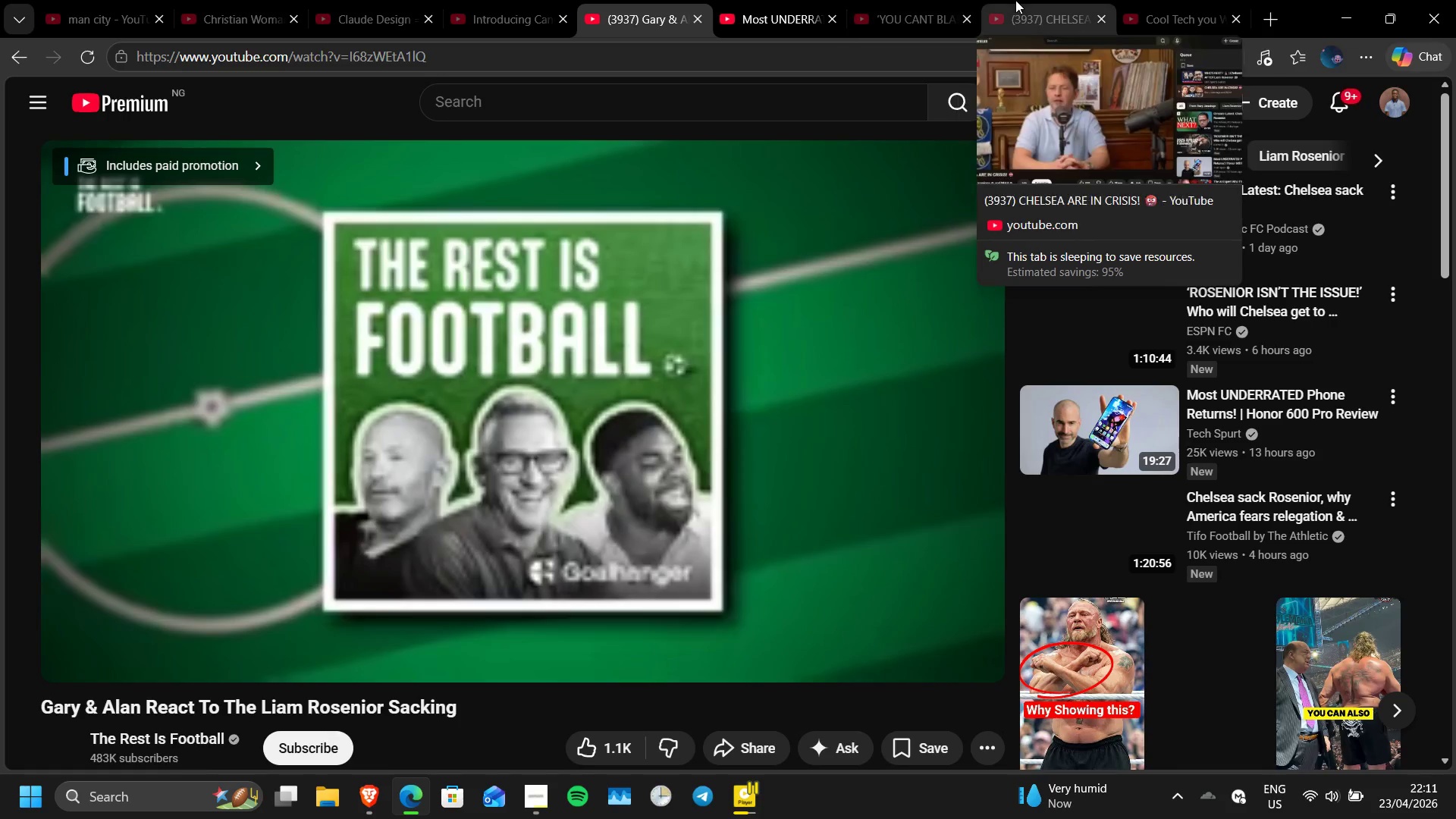 
left_click([1015, 0])
 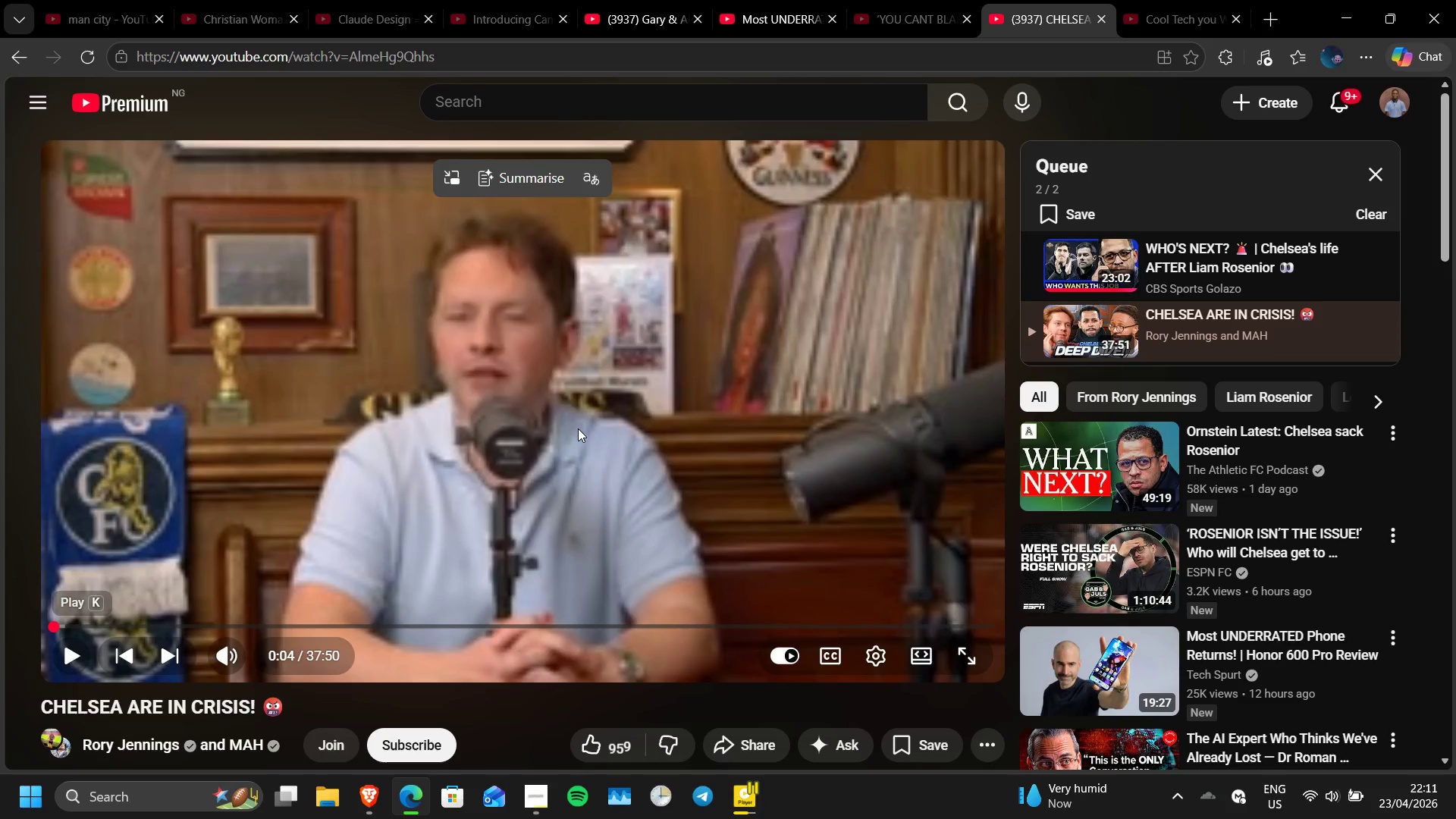 
key(Space)
 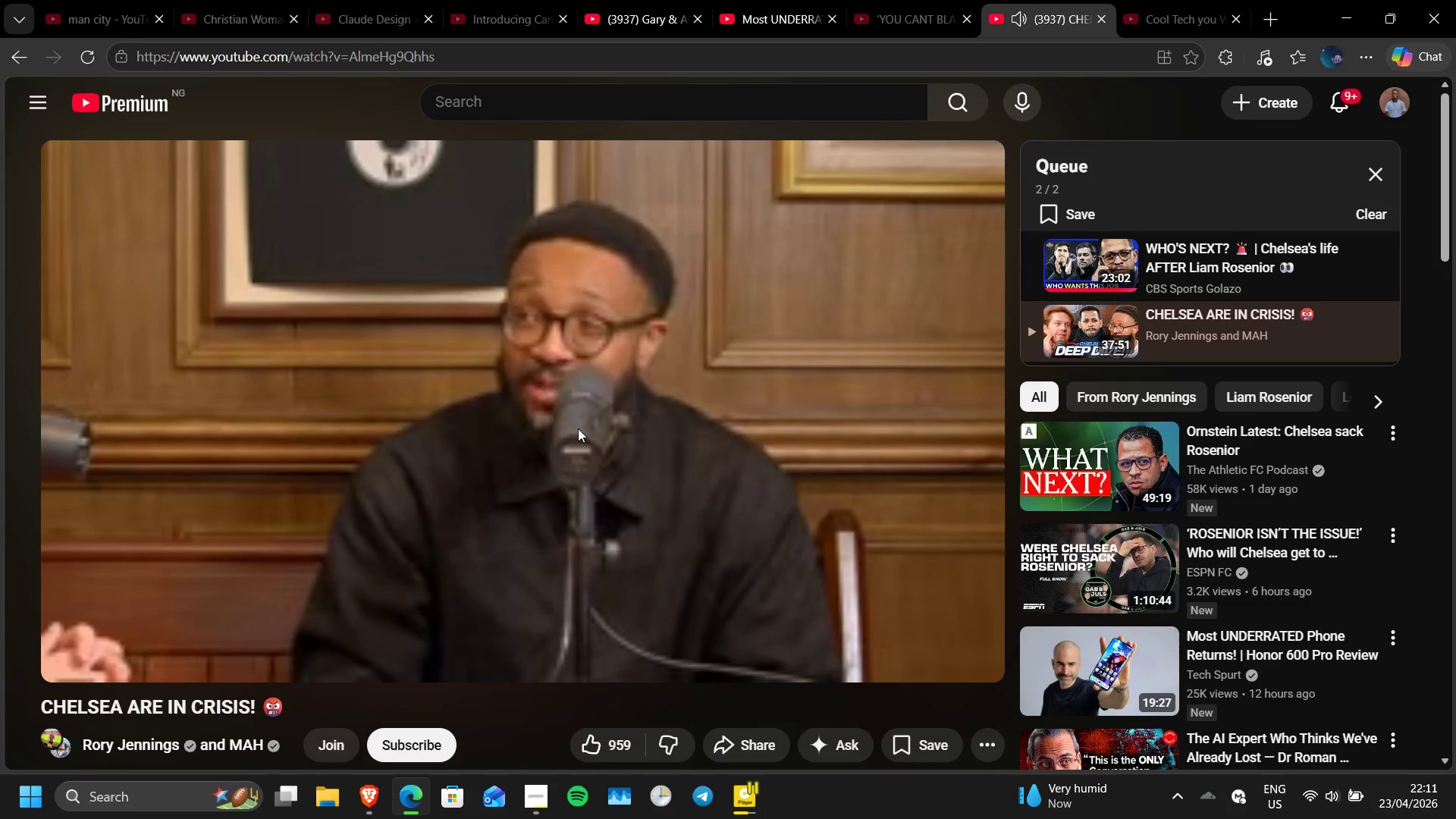 
scroll: coordinate [578, 428], scroll_direction: none, amount: 0.0
 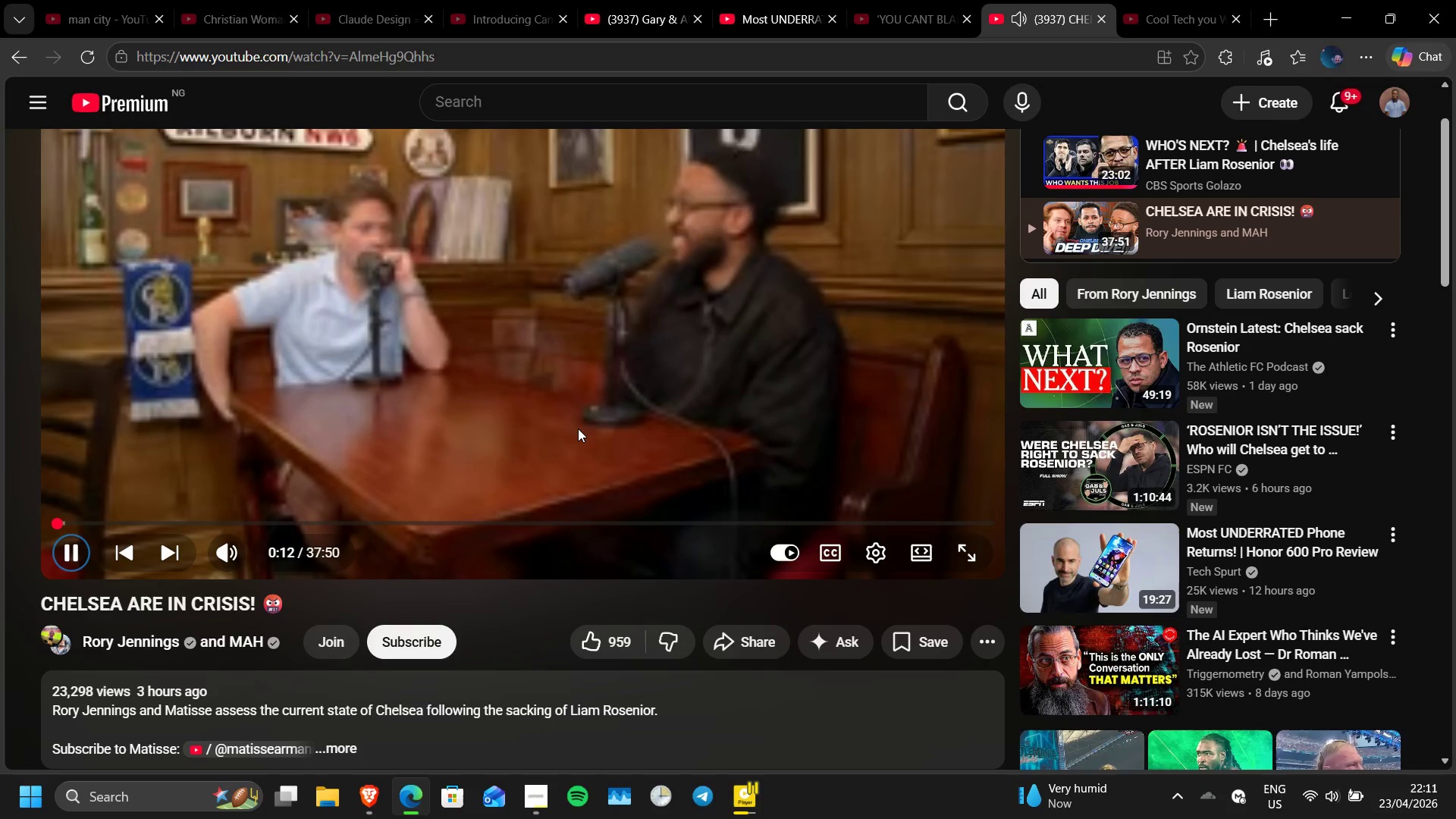 
scroll: coordinate [578, 428], scroll_direction: down, amount: 1.0
 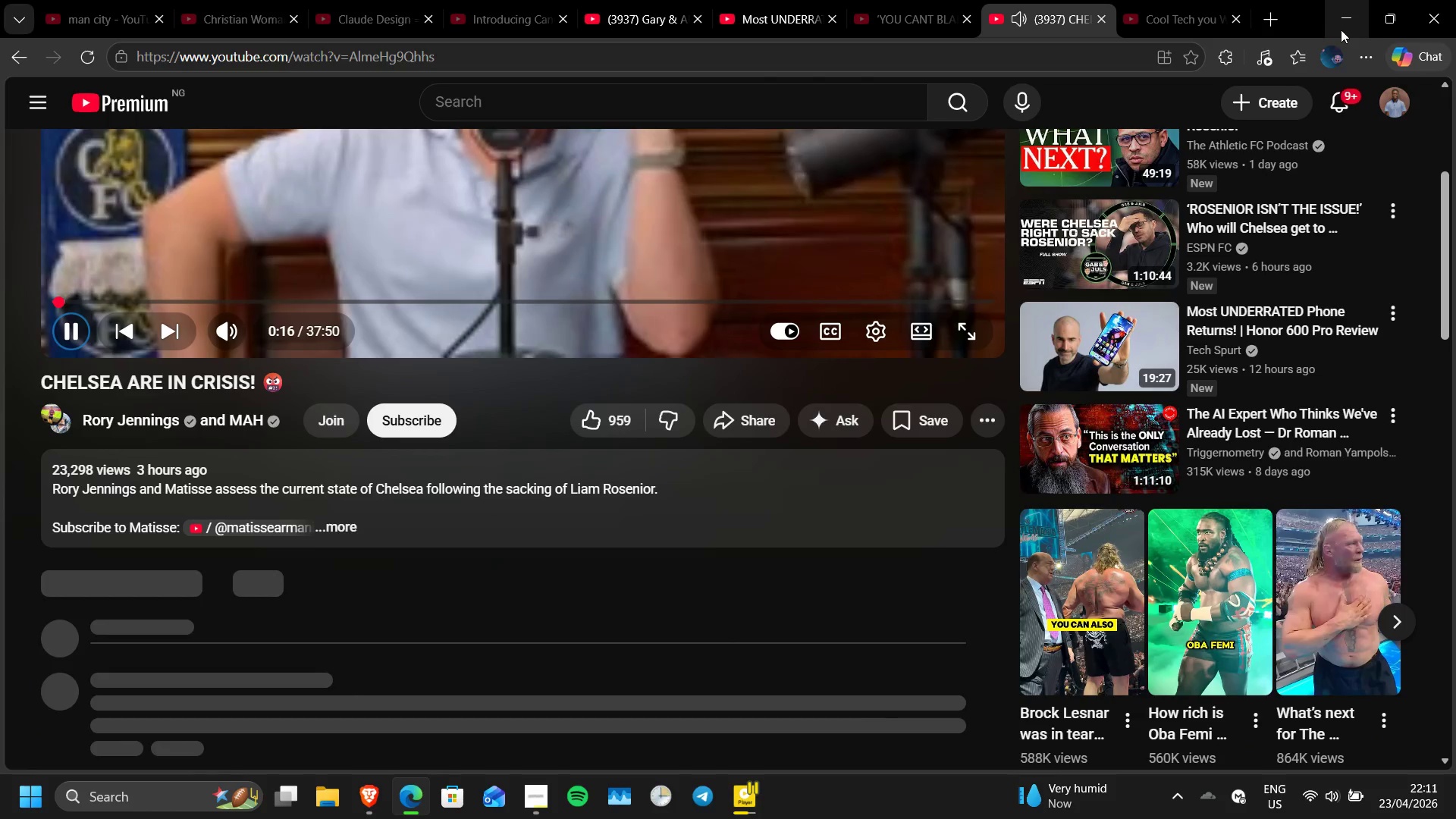 
left_click([1344, 20])
 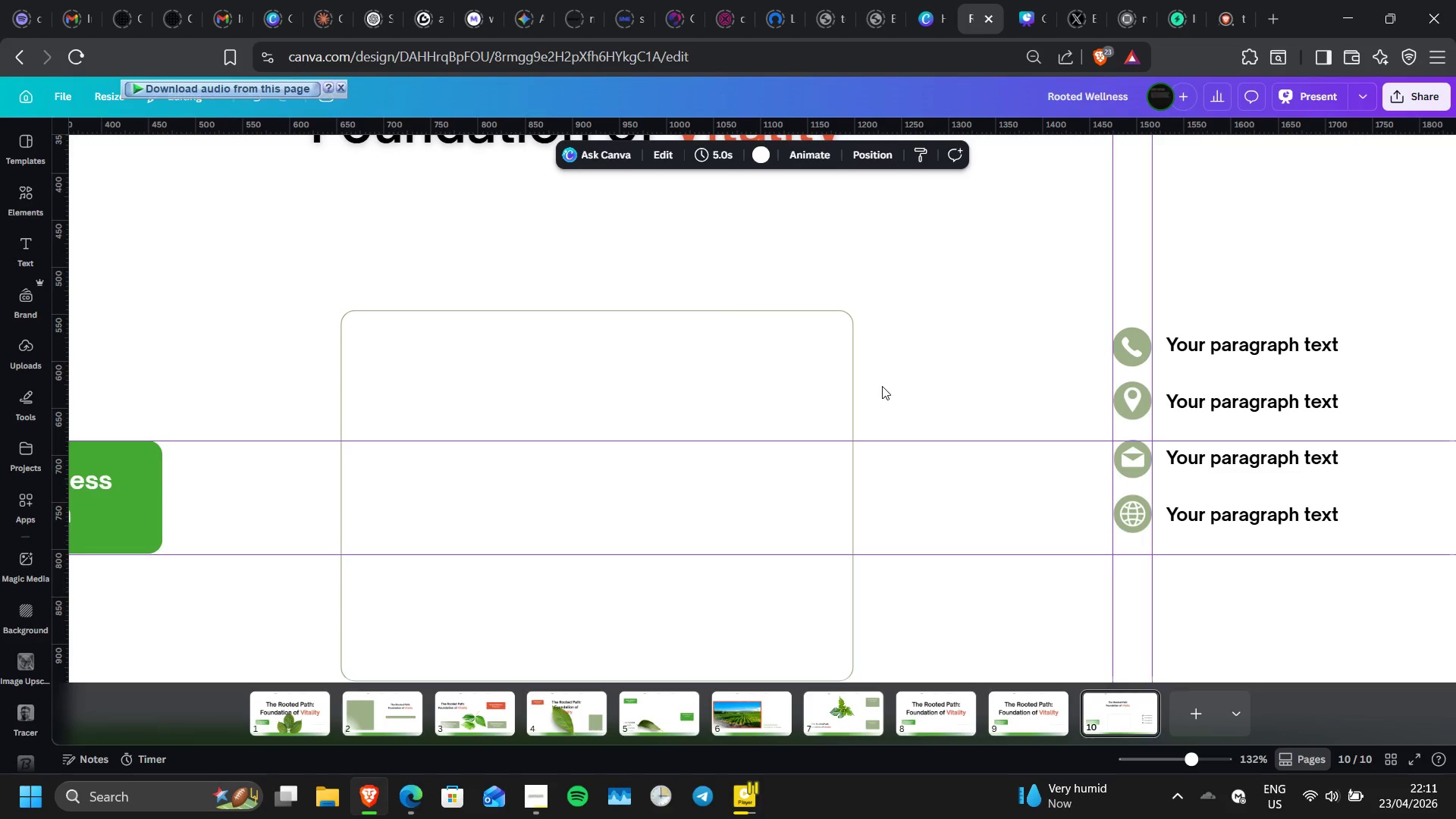 
key(Control+ControlLeft)
 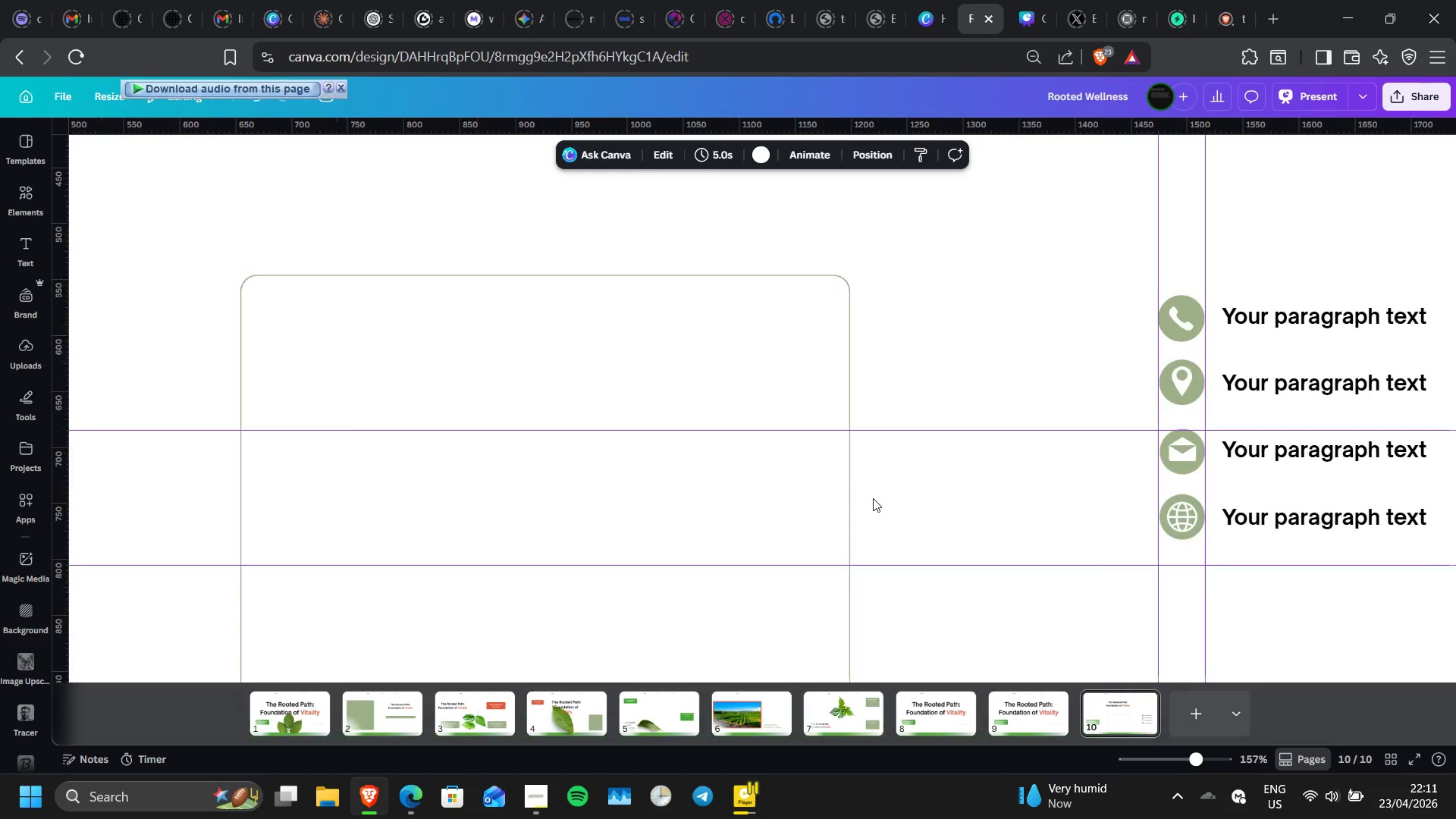 
scroll: coordinate [873, 498], scroll_direction: up, amount: 1.0
 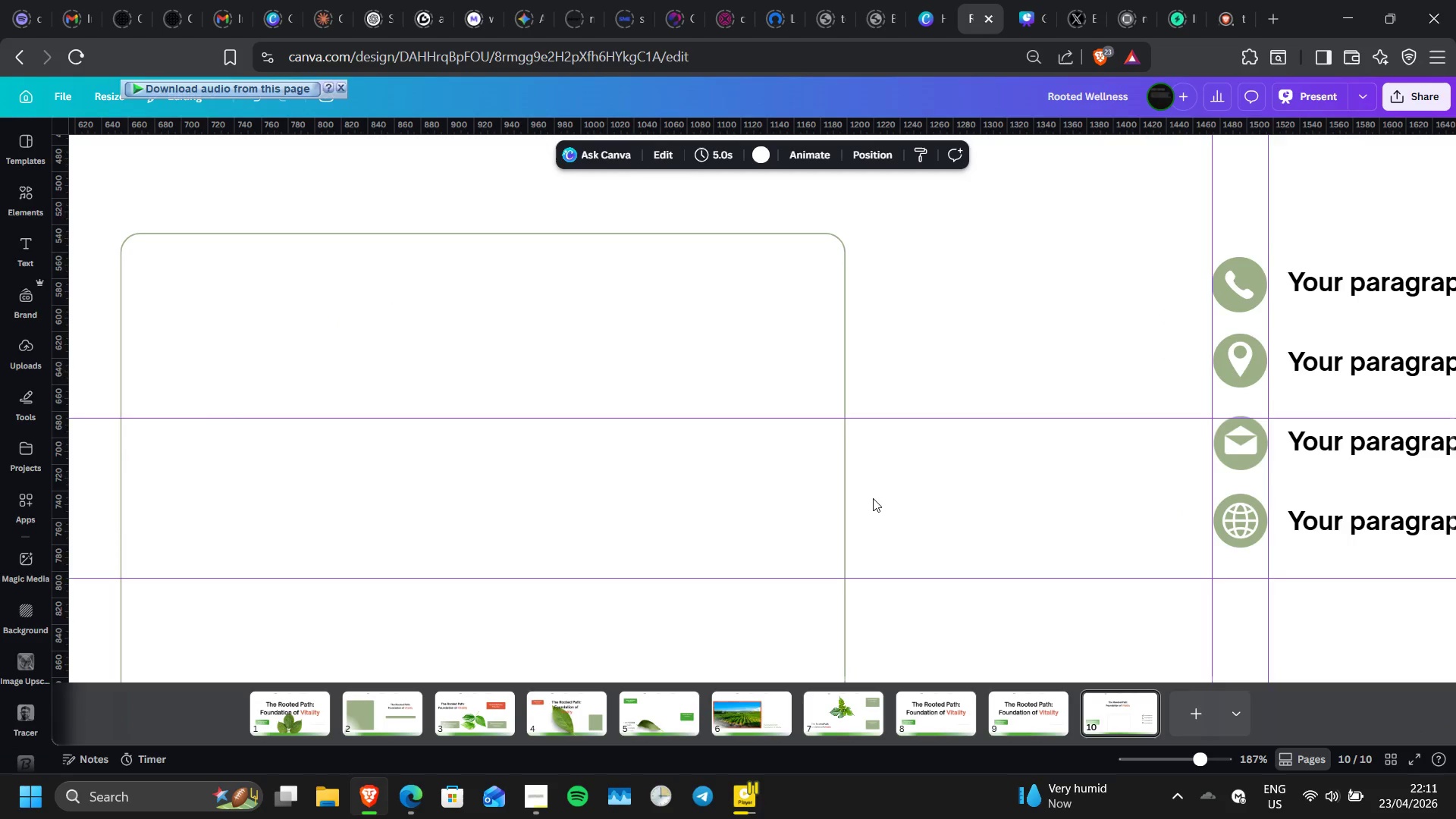 
key(Control+ControlLeft)
 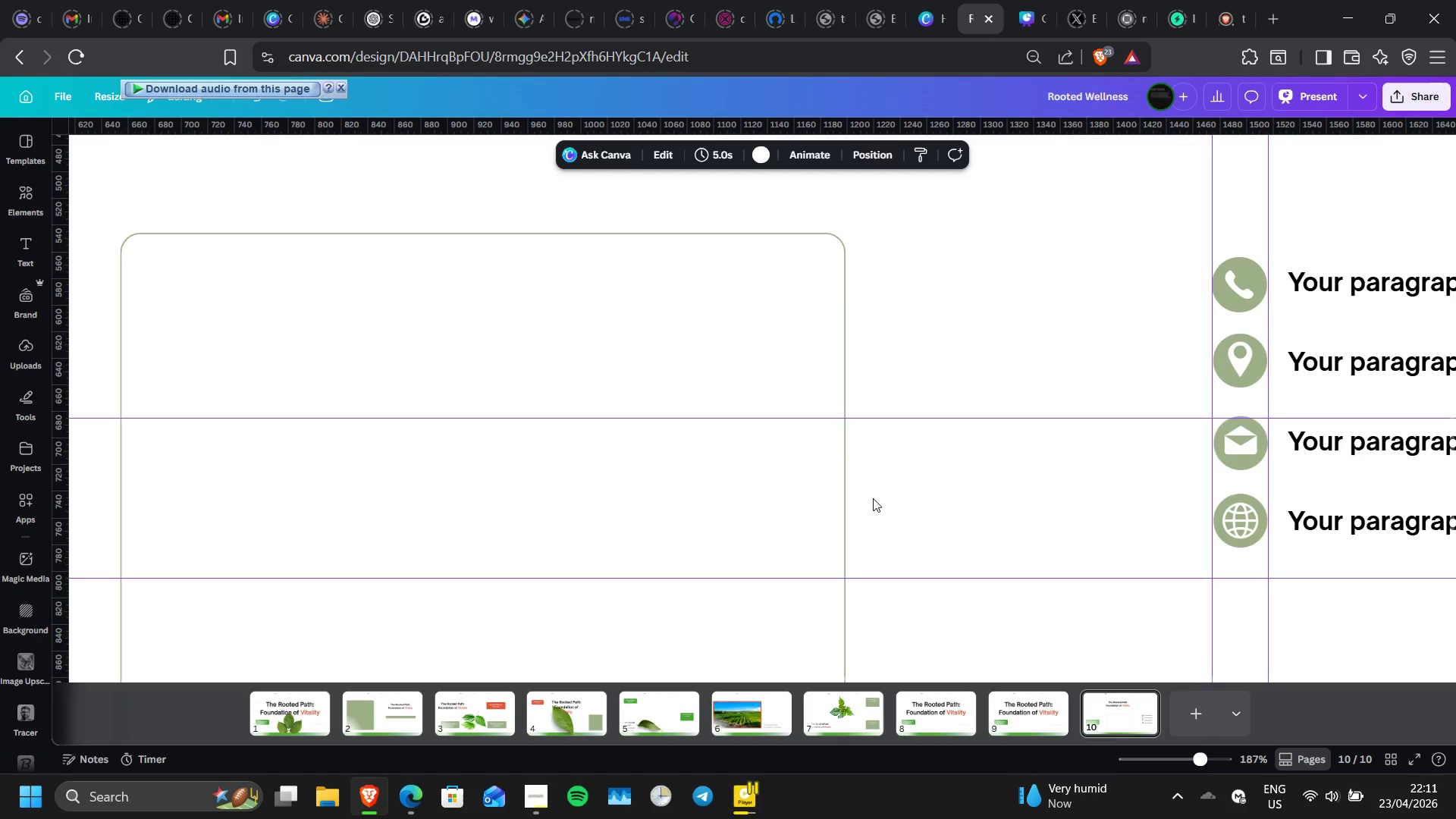 
key(Control+ControlLeft)
 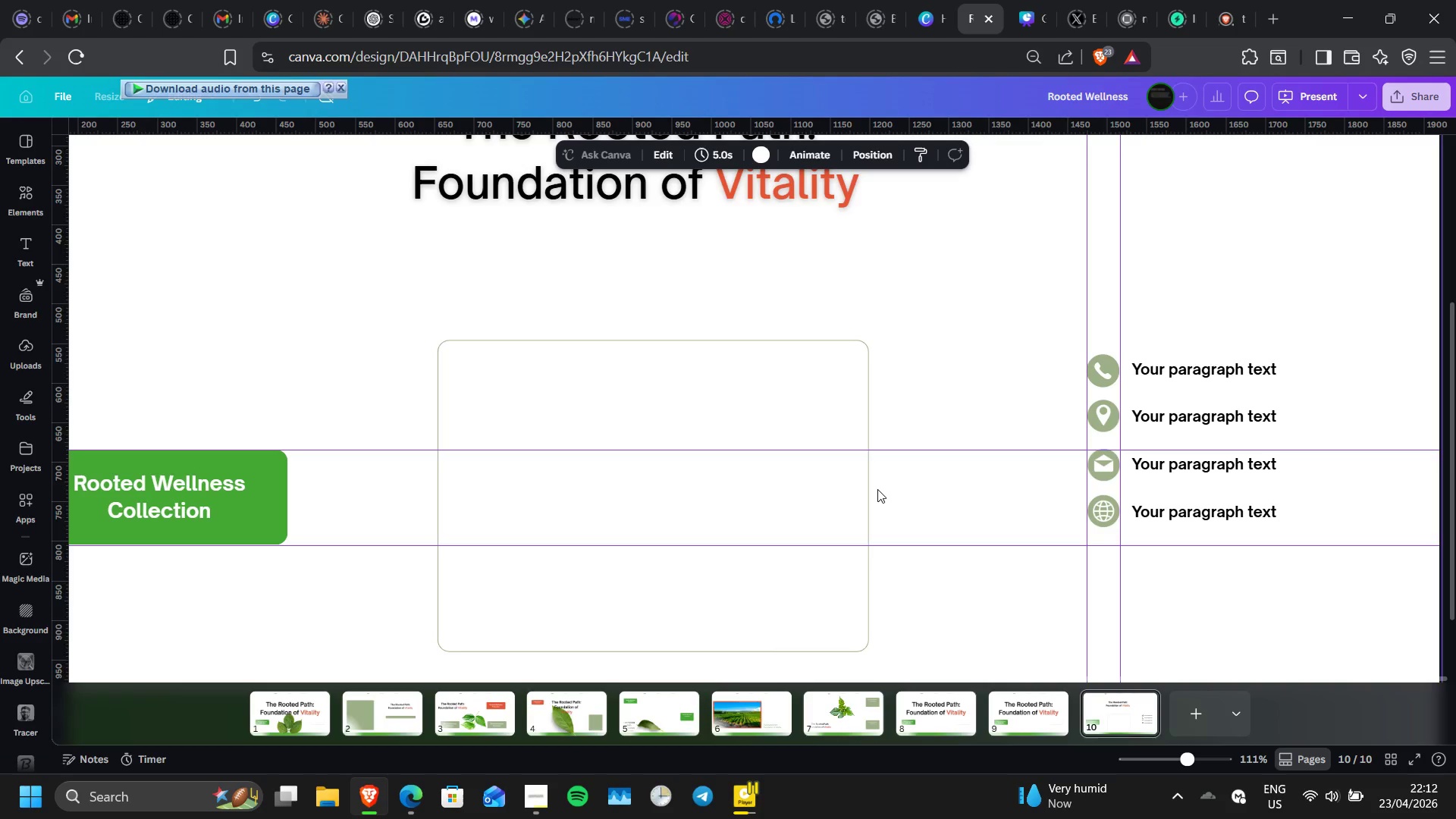 
scroll: coordinate [873, 498], scroll_direction: down, amount: 3.0
 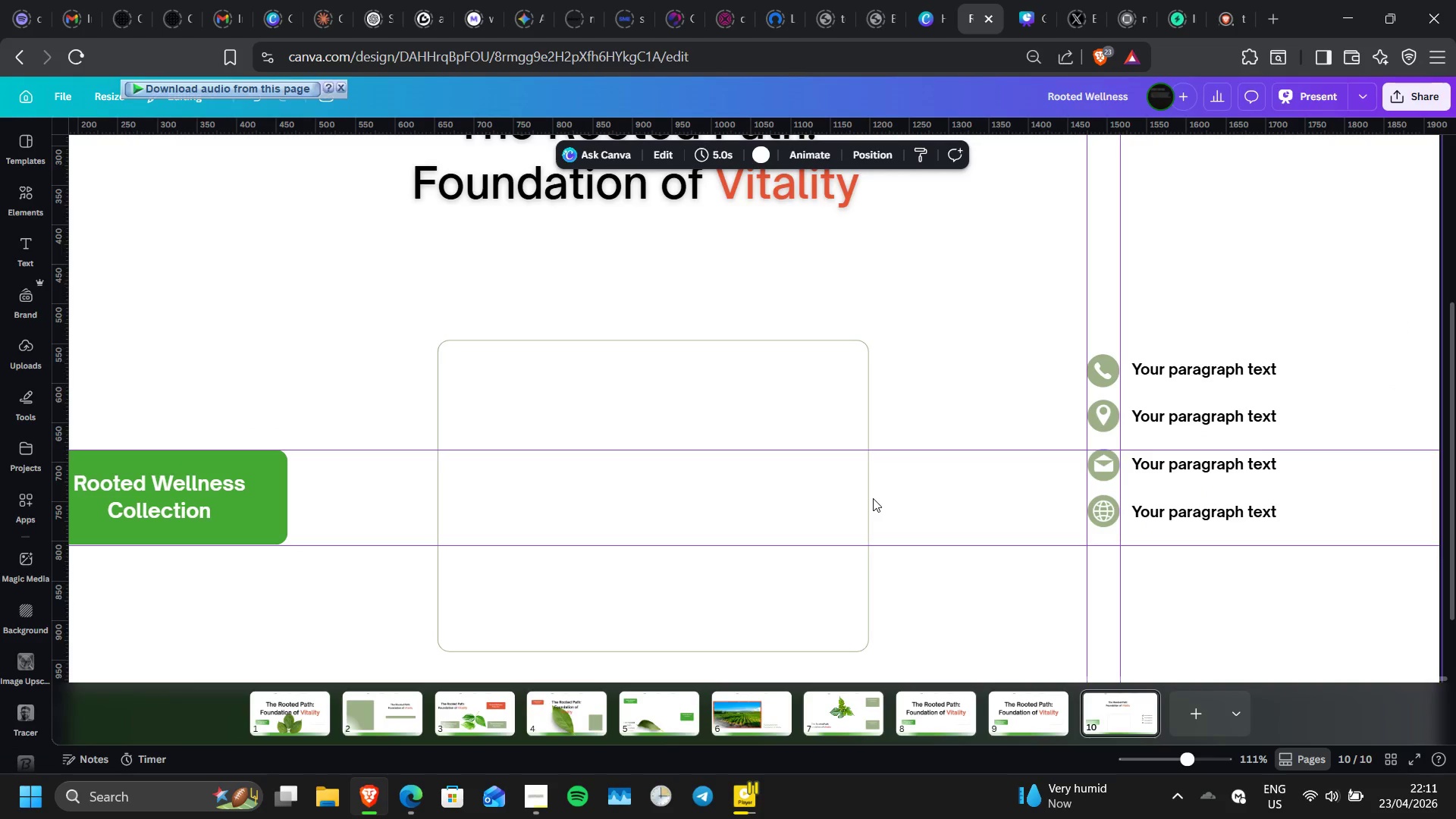 
wait(46.76)
 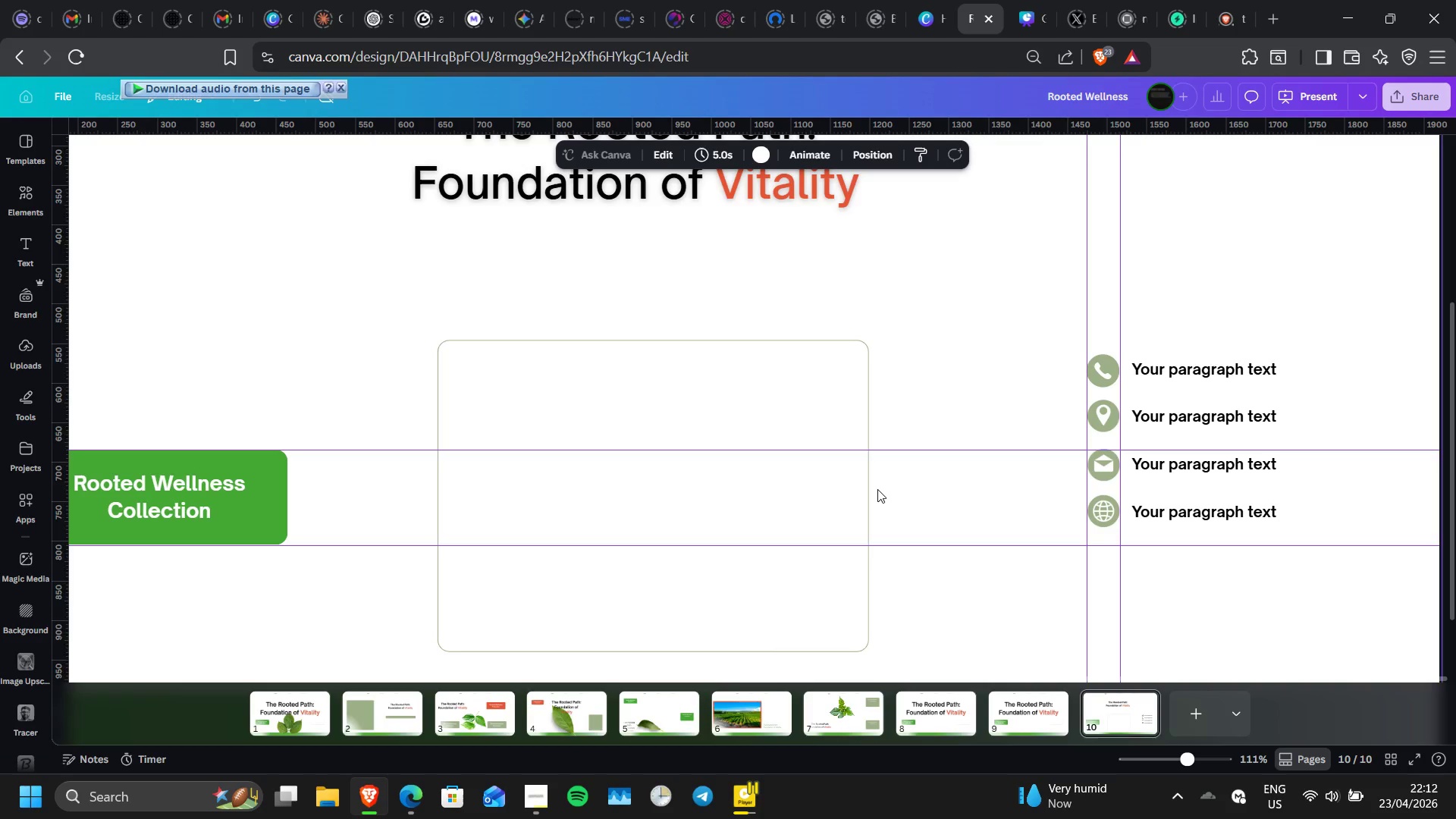 
left_click([940, 716])
 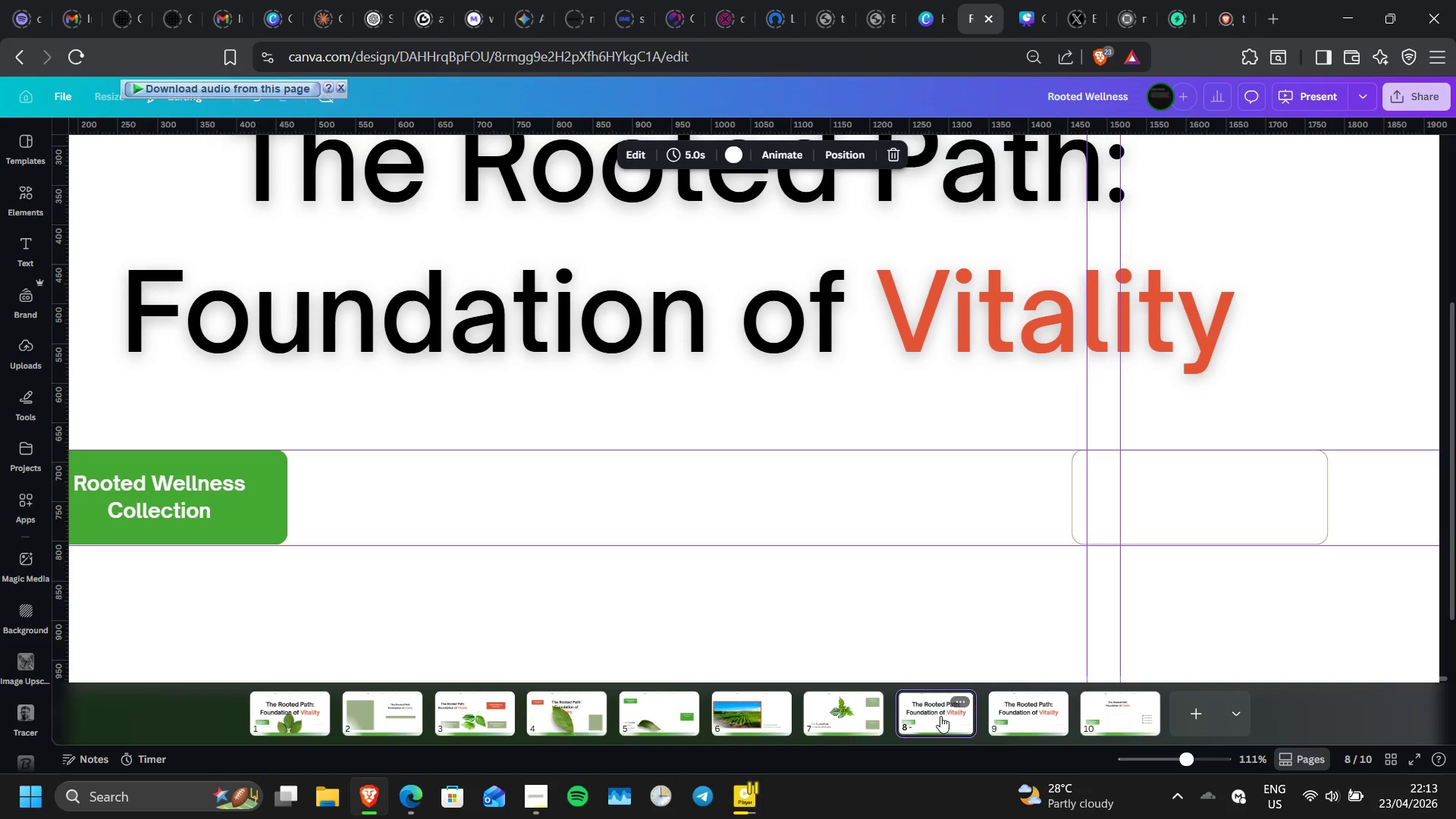 
wait(63.92)
 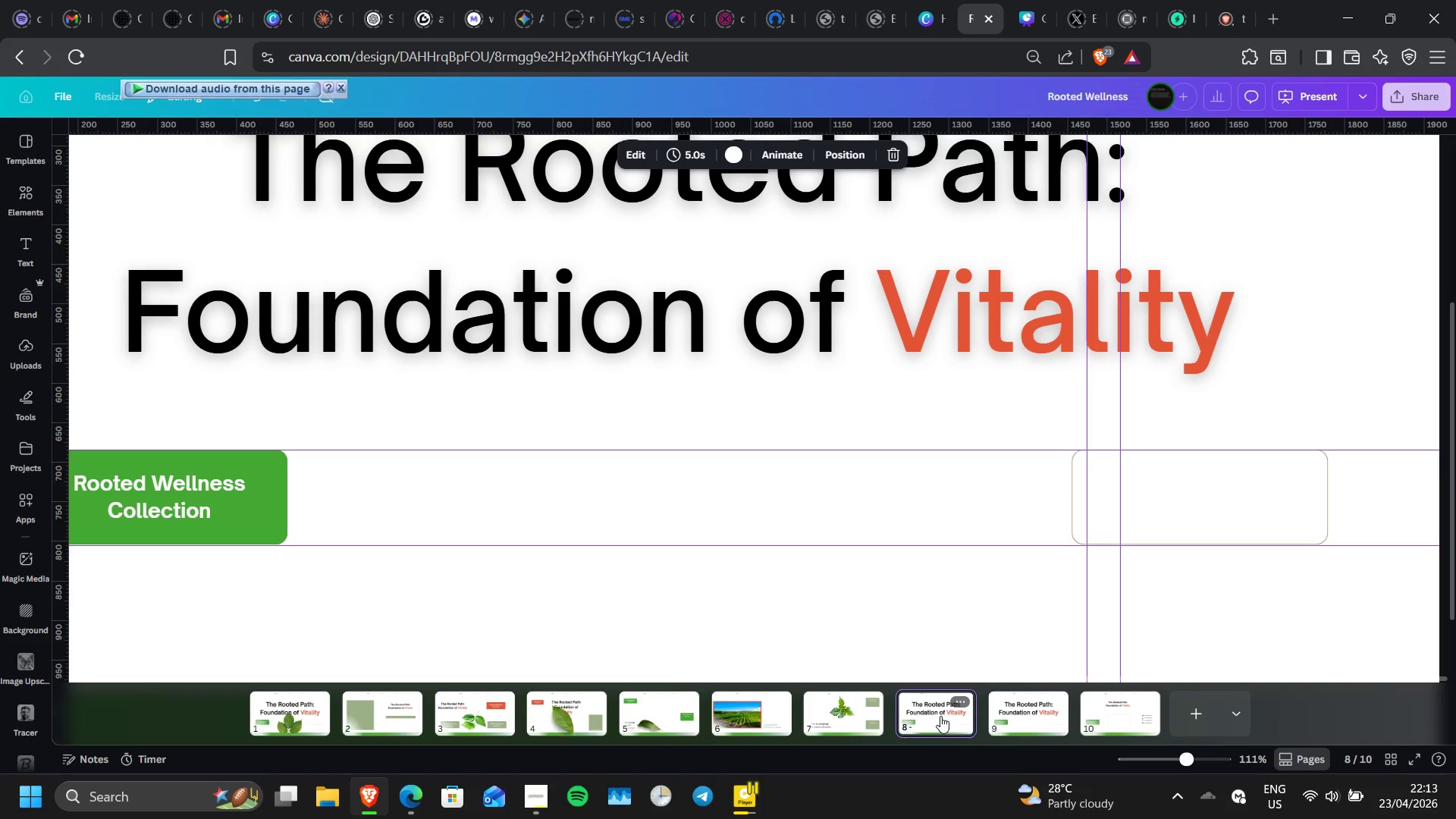 
left_click([912, 723])
 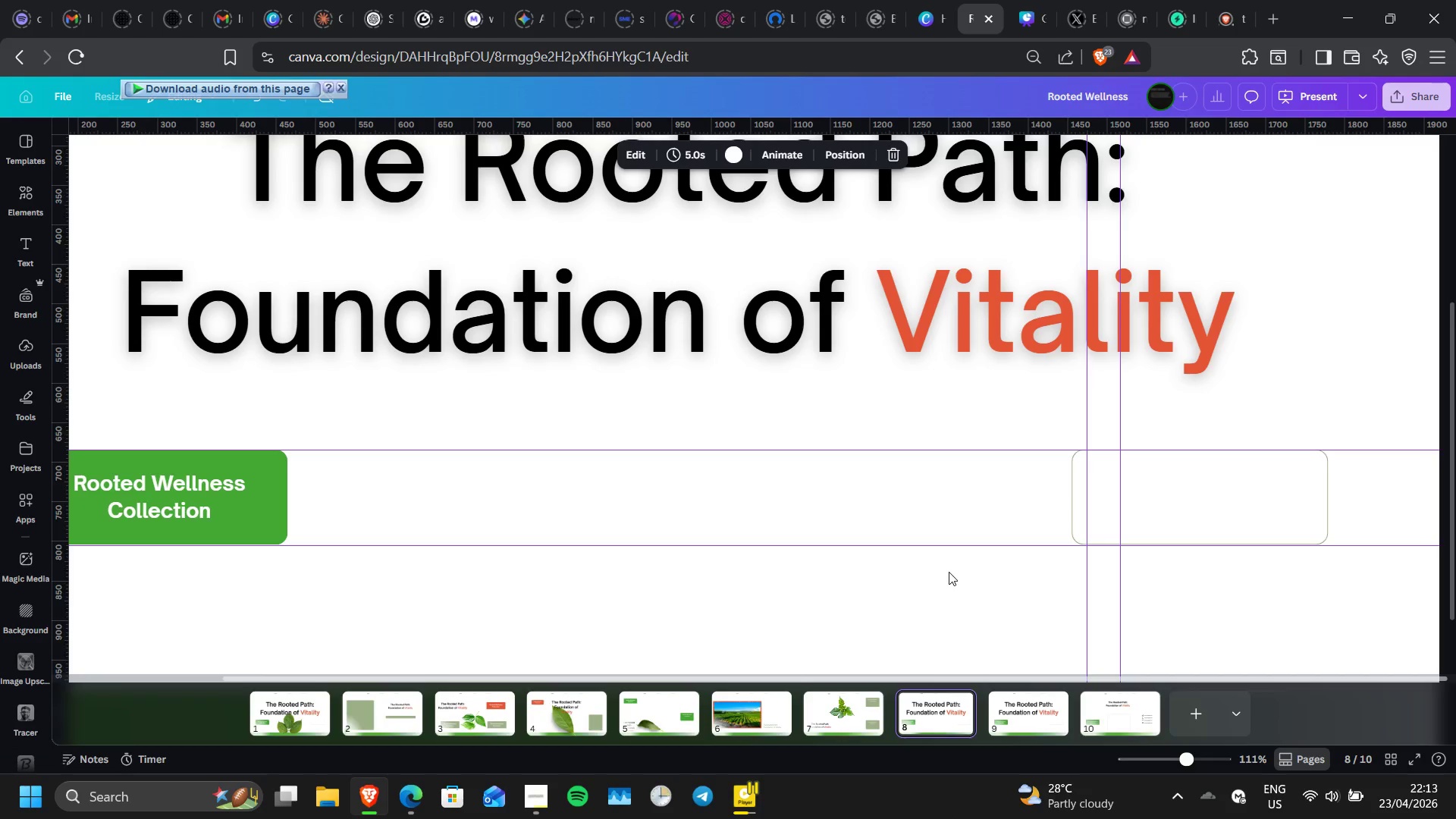 
hold_key(key=ControlLeft, duration=0.34)
scroll: coordinate [952, 566], scroll_direction: down, amount: 3.0
 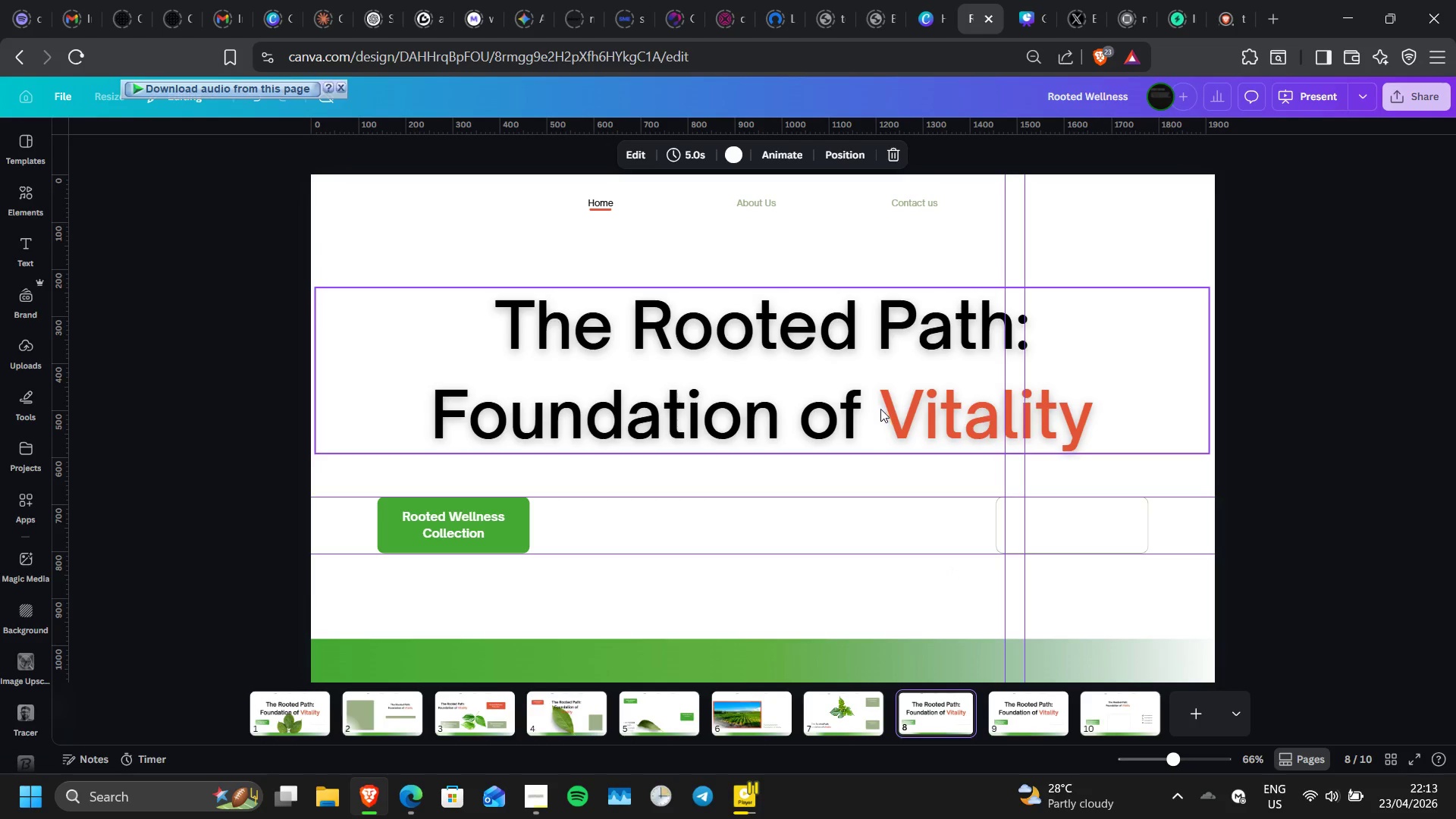 
left_click([880, 409])
 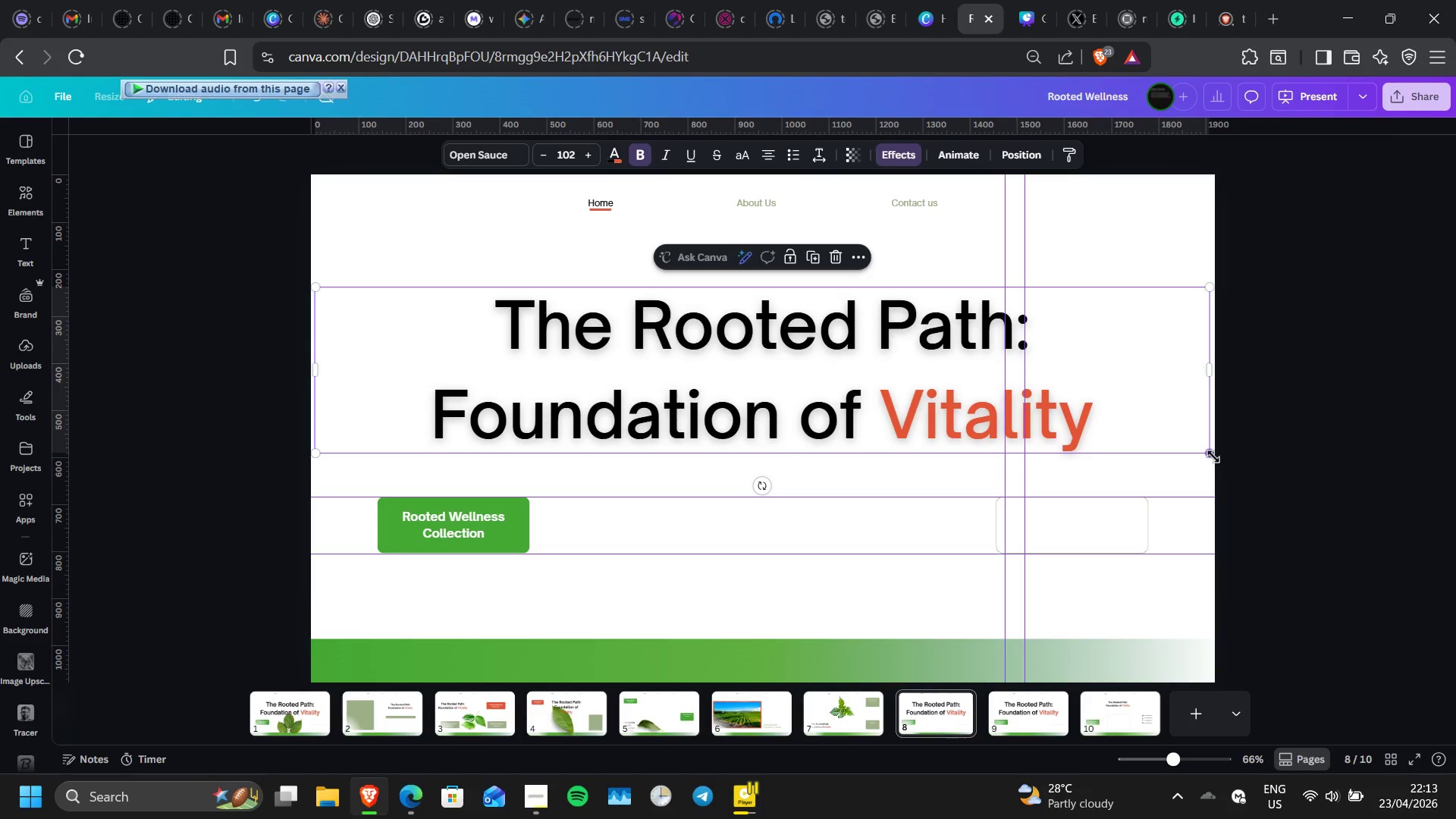 
left_click_drag(start_coordinate=[1213, 457], to_coordinate=[893, 417])
 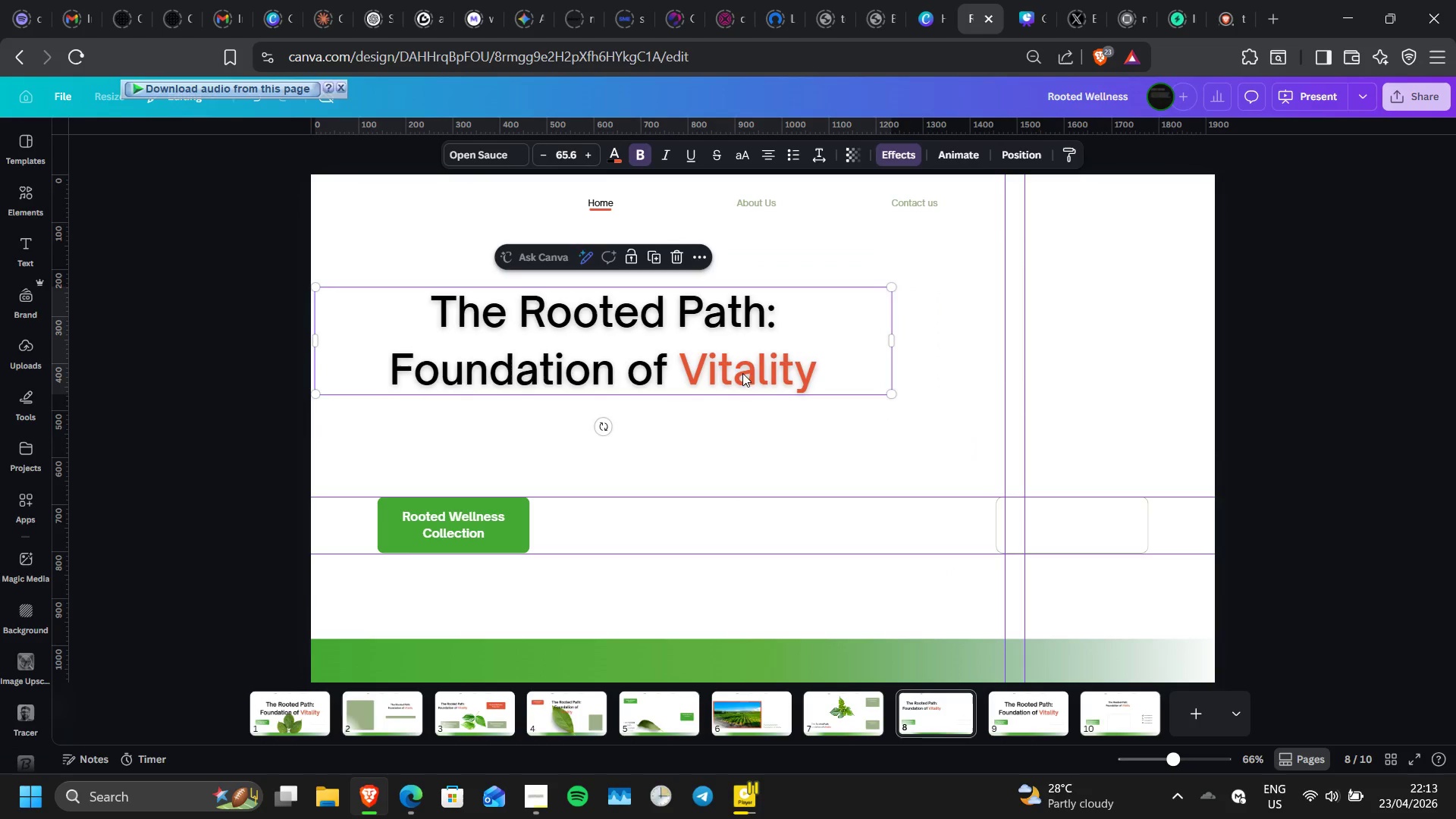 
left_click_drag(start_coordinate=[742, 373], to_coordinate=[1132, 364])
 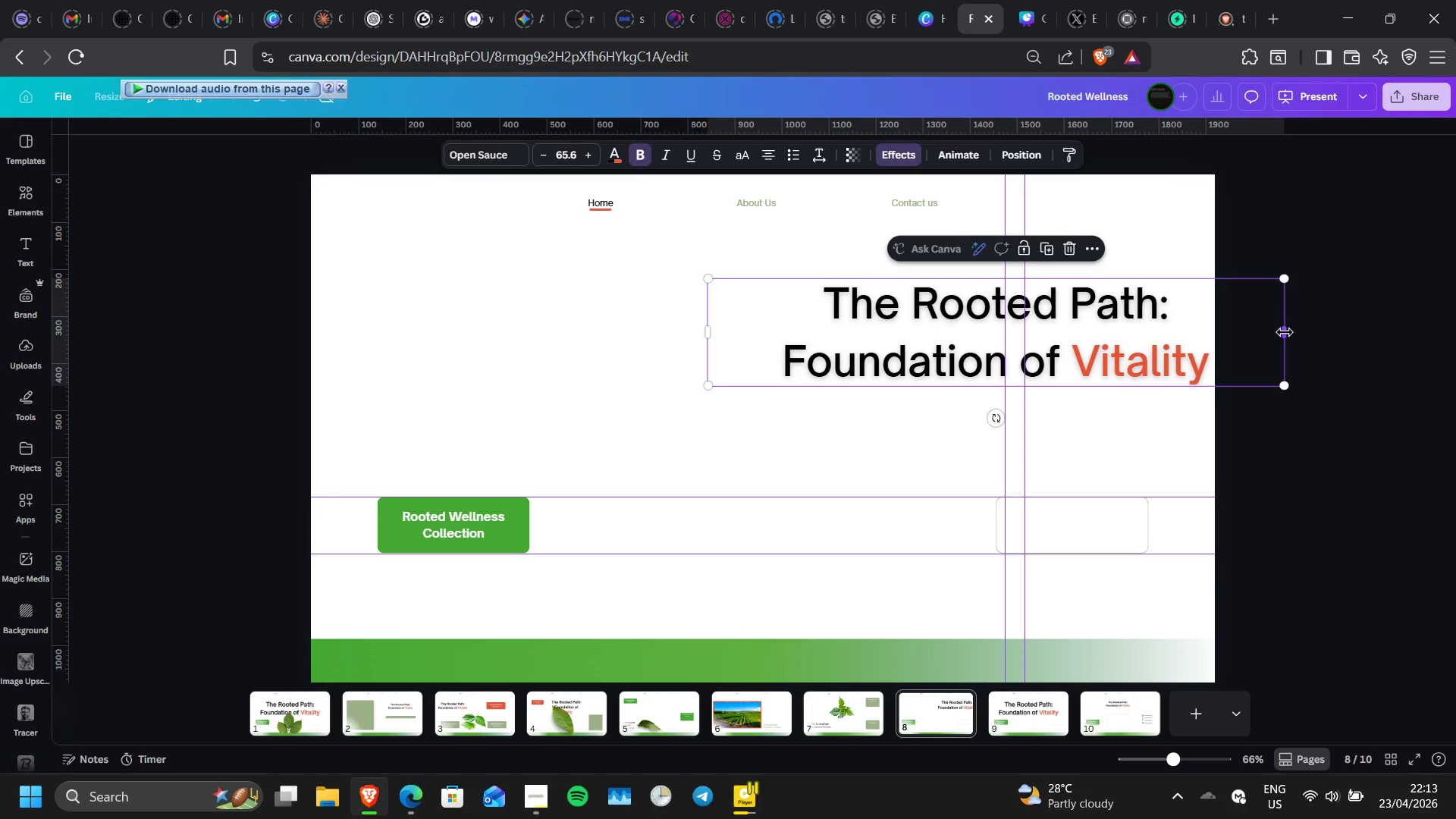 
left_click_drag(start_coordinate=[1285, 332], to_coordinate=[1145, 343])
 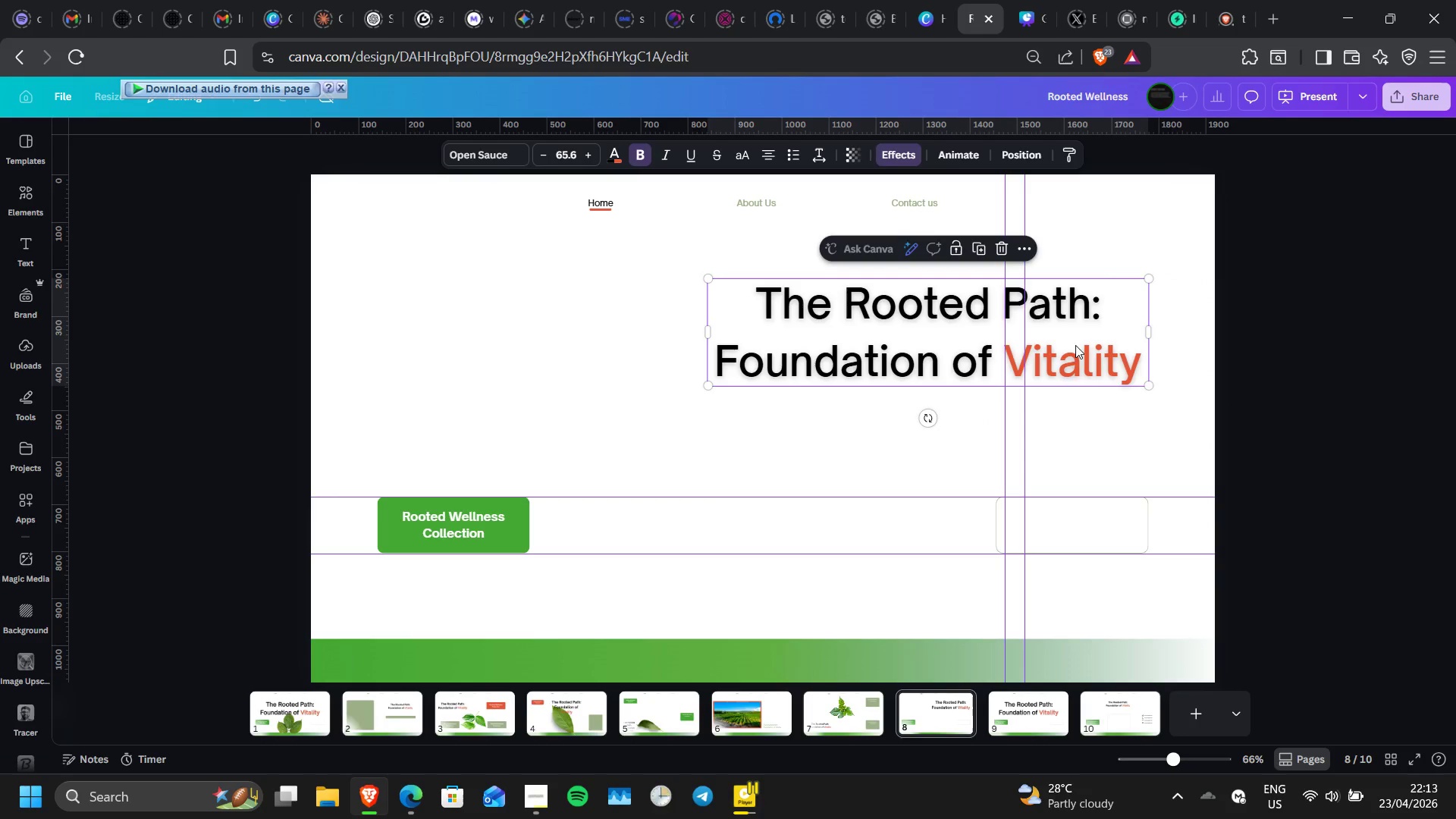 
left_click_drag(start_coordinate=[1075, 345], to_coordinate=[1129, 330])
 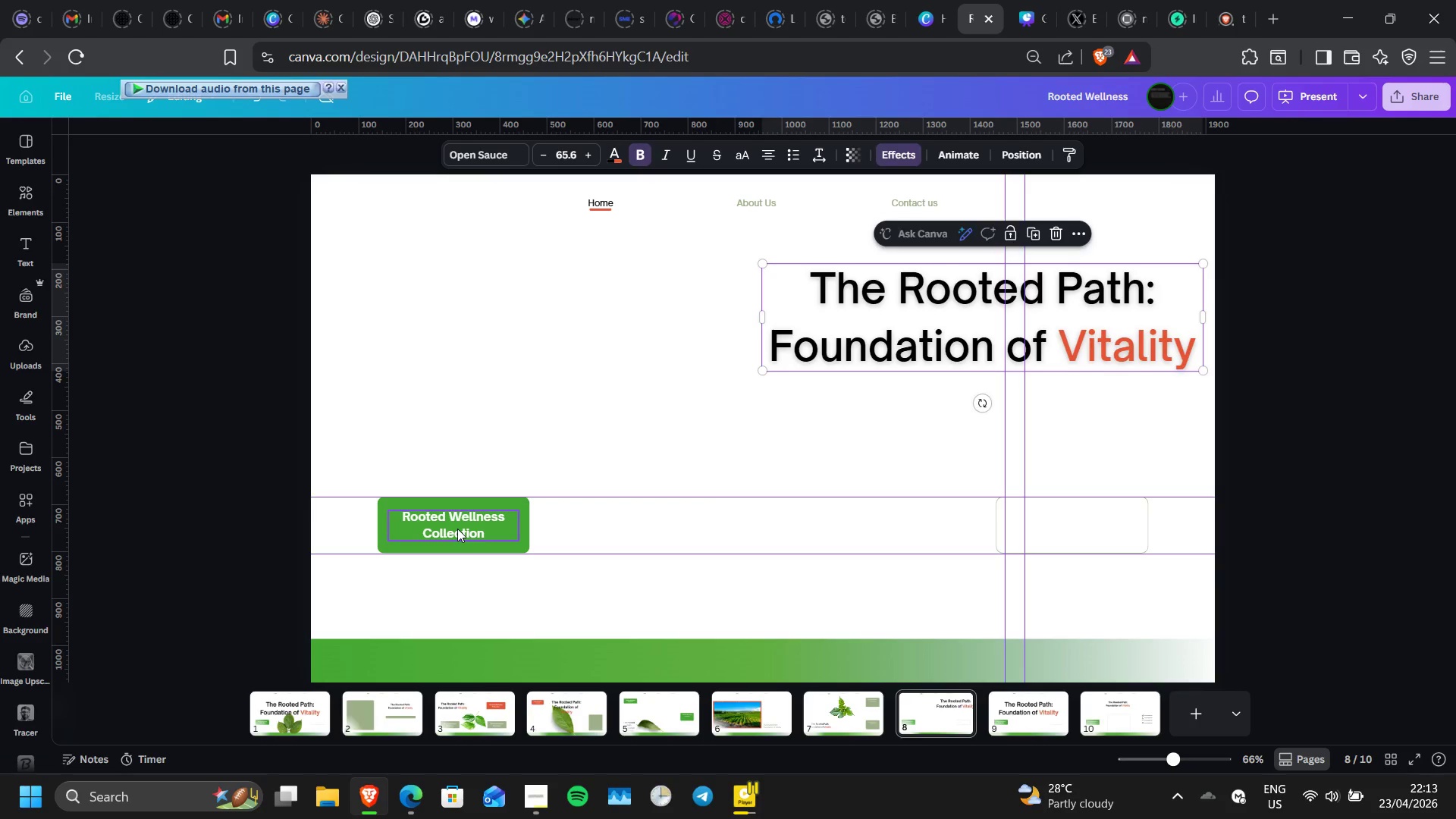 
wait(25.69)
 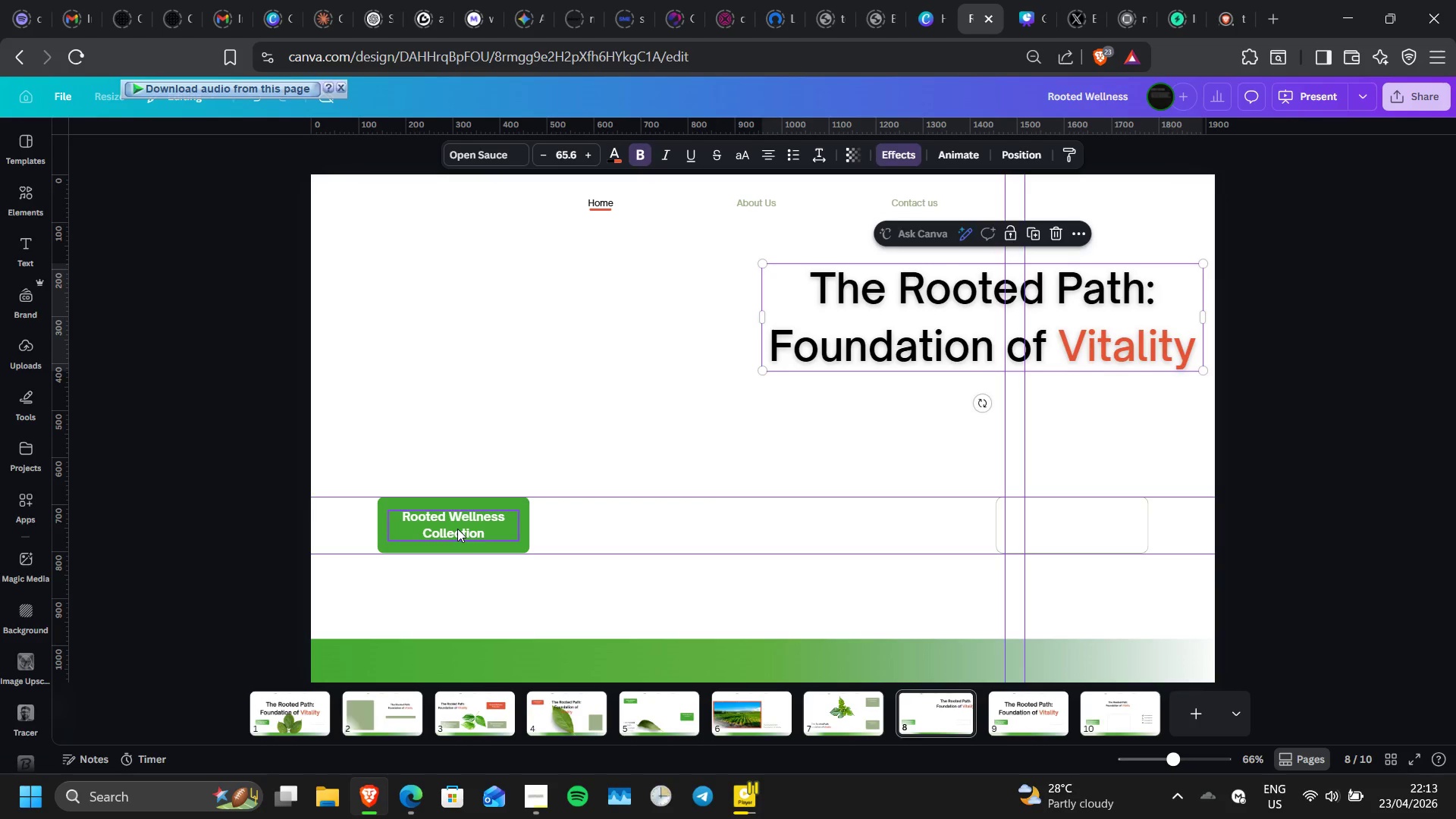 
left_click([457, 529])
 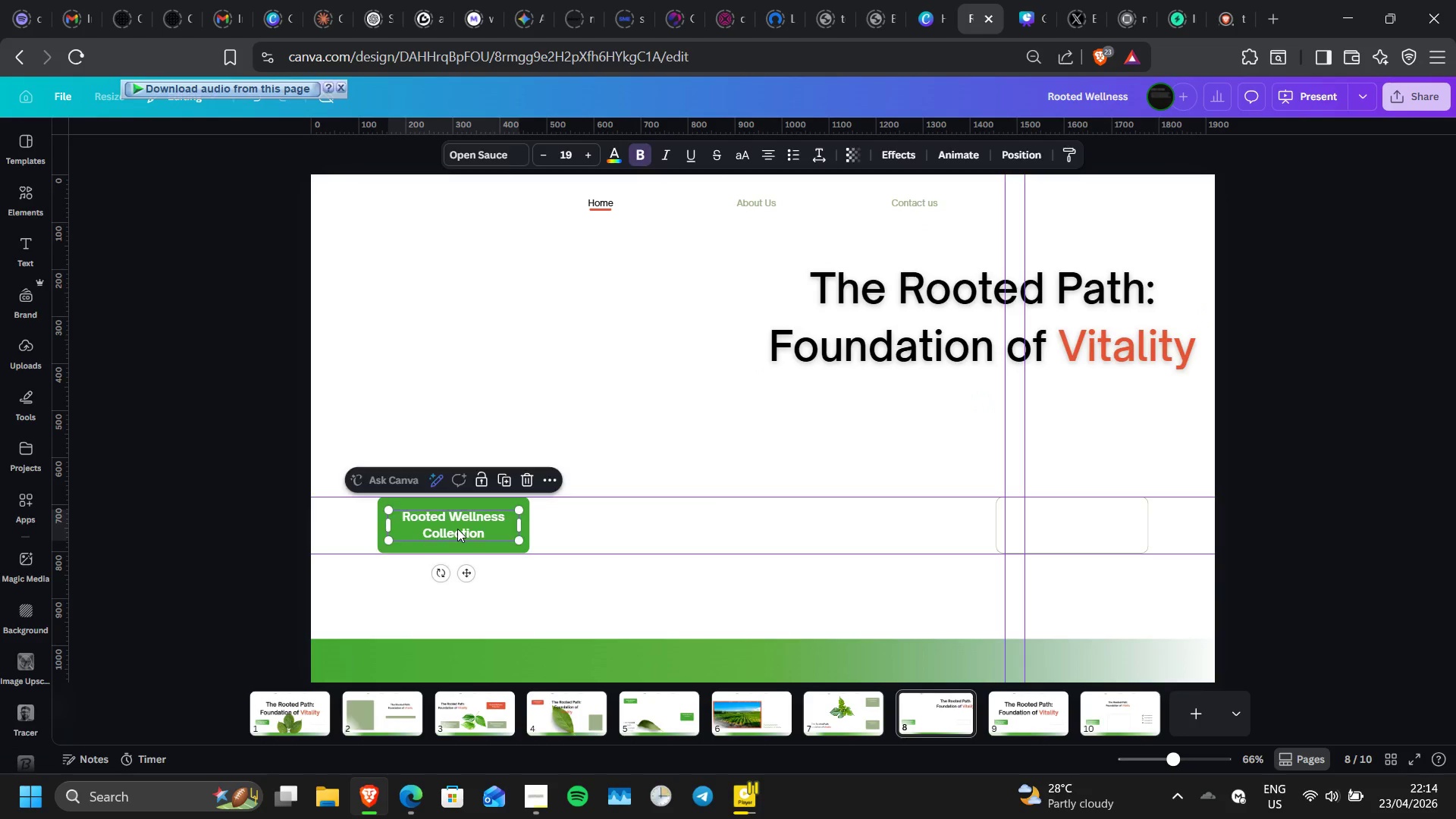 
key(Delete)
 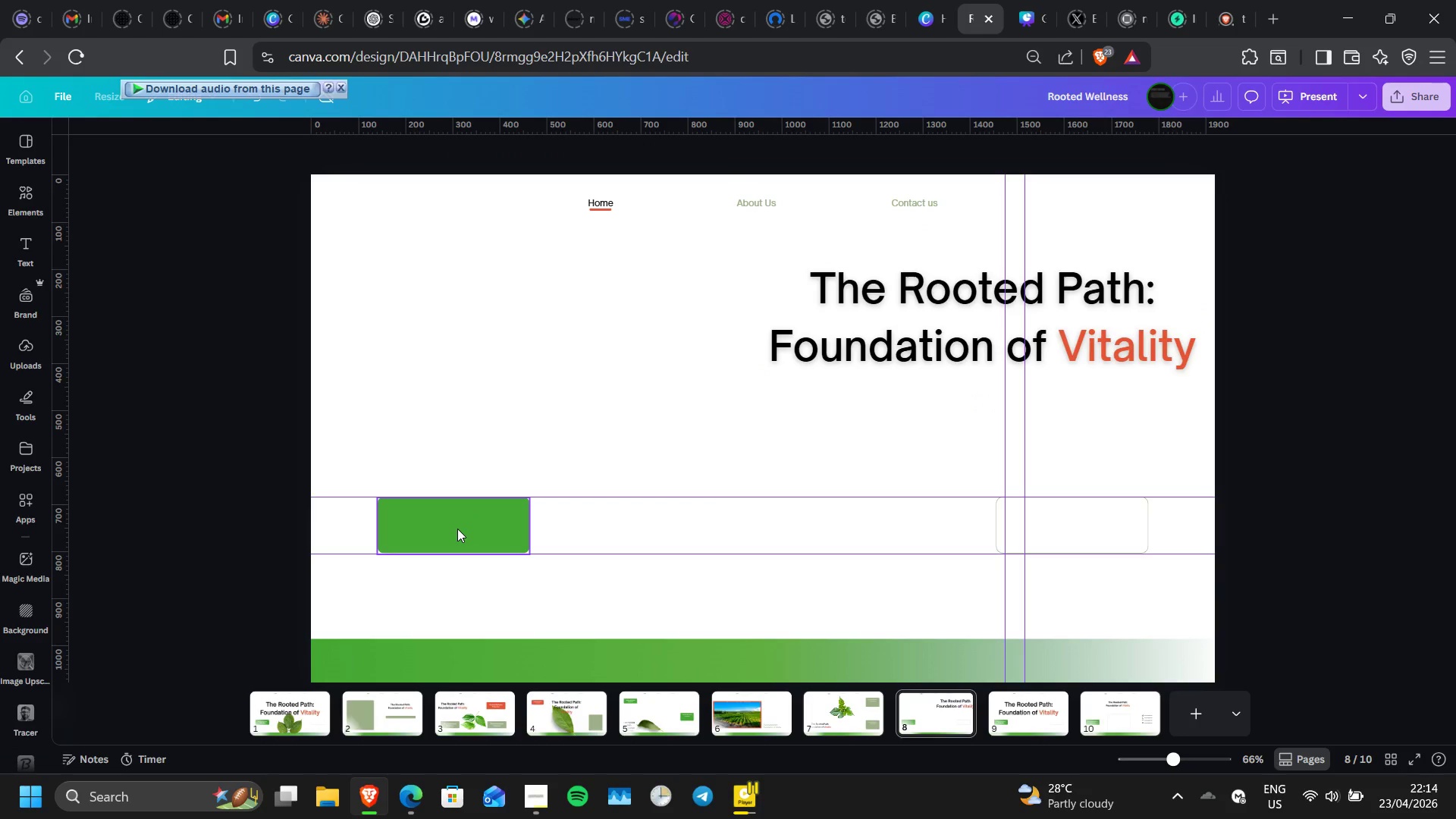 
left_click([457, 529])
 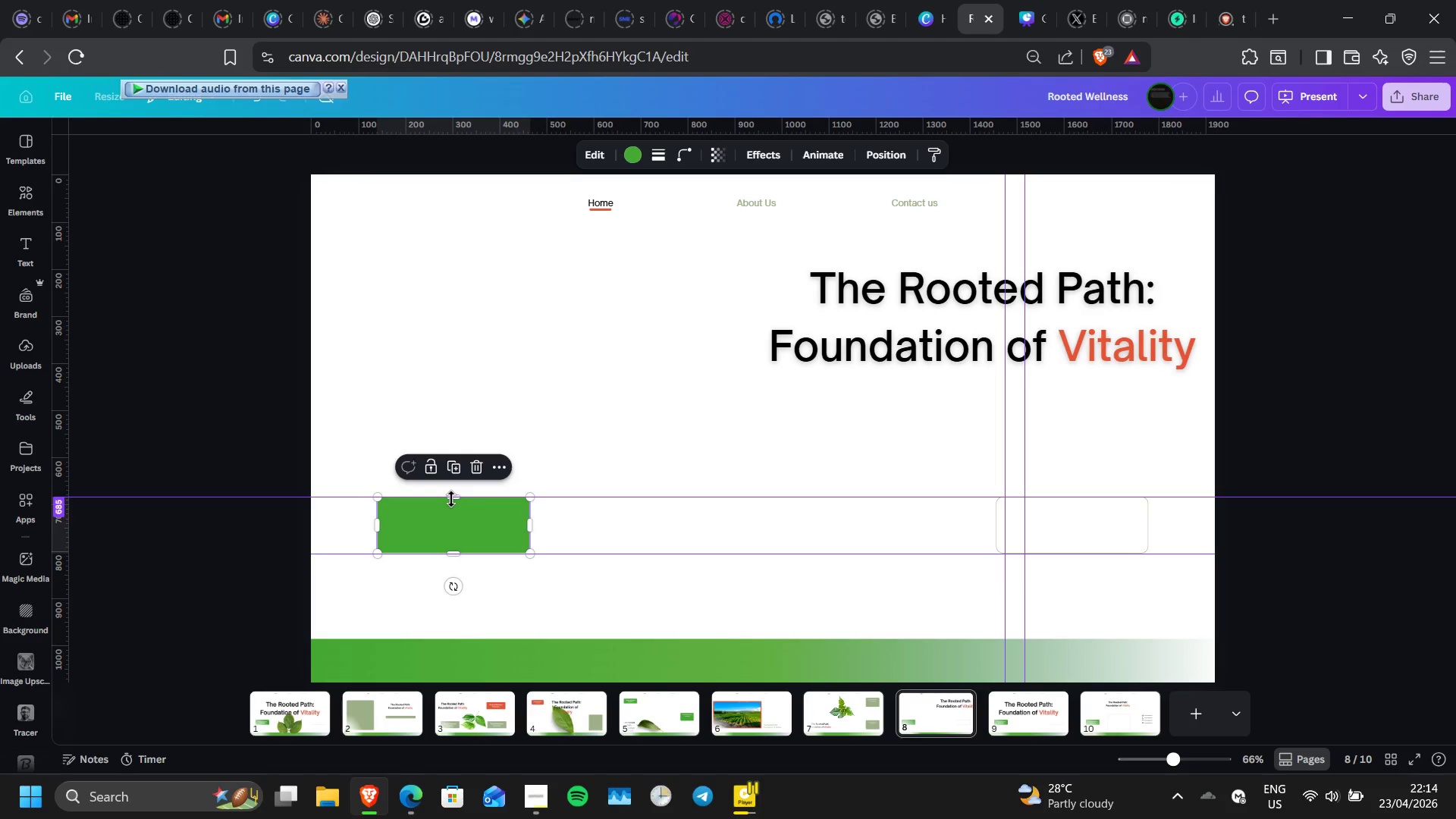 
wait(8.3)
 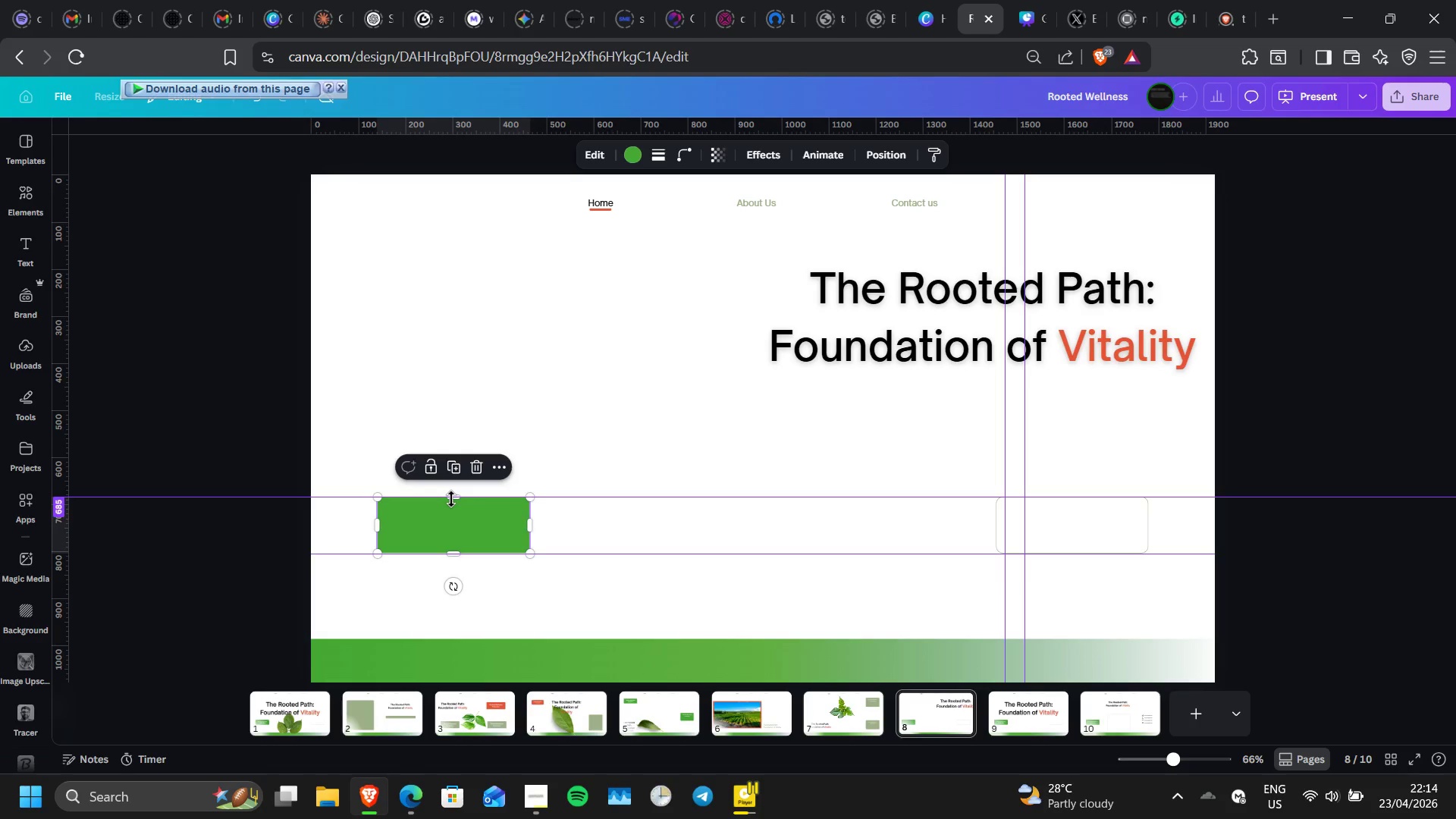 
left_click_drag(start_coordinate=[459, 535], to_coordinate=[471, 401])
 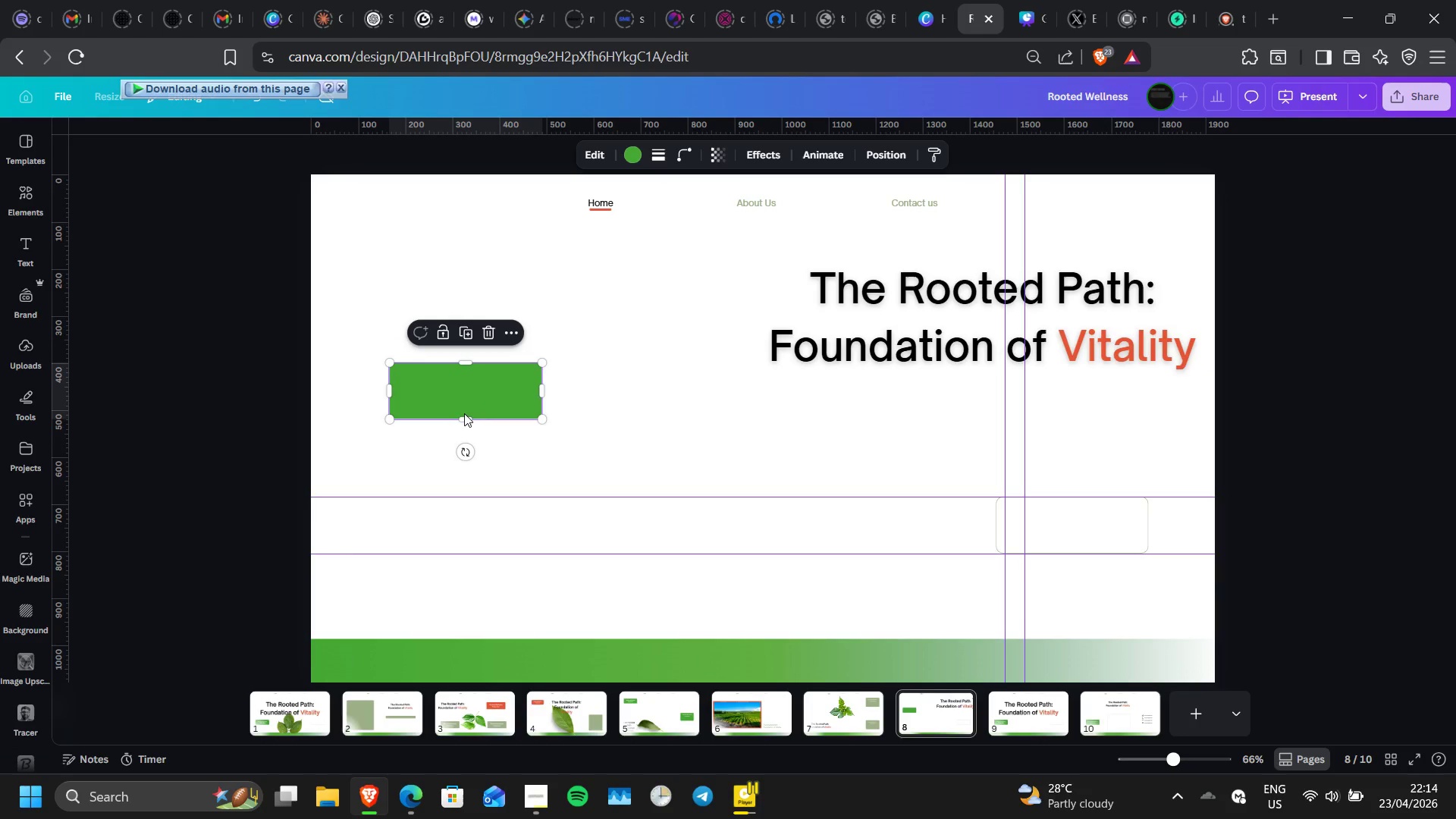 
left_click_drag(start_coordinate=[462, 418], to_coordinate=[450, 598])
 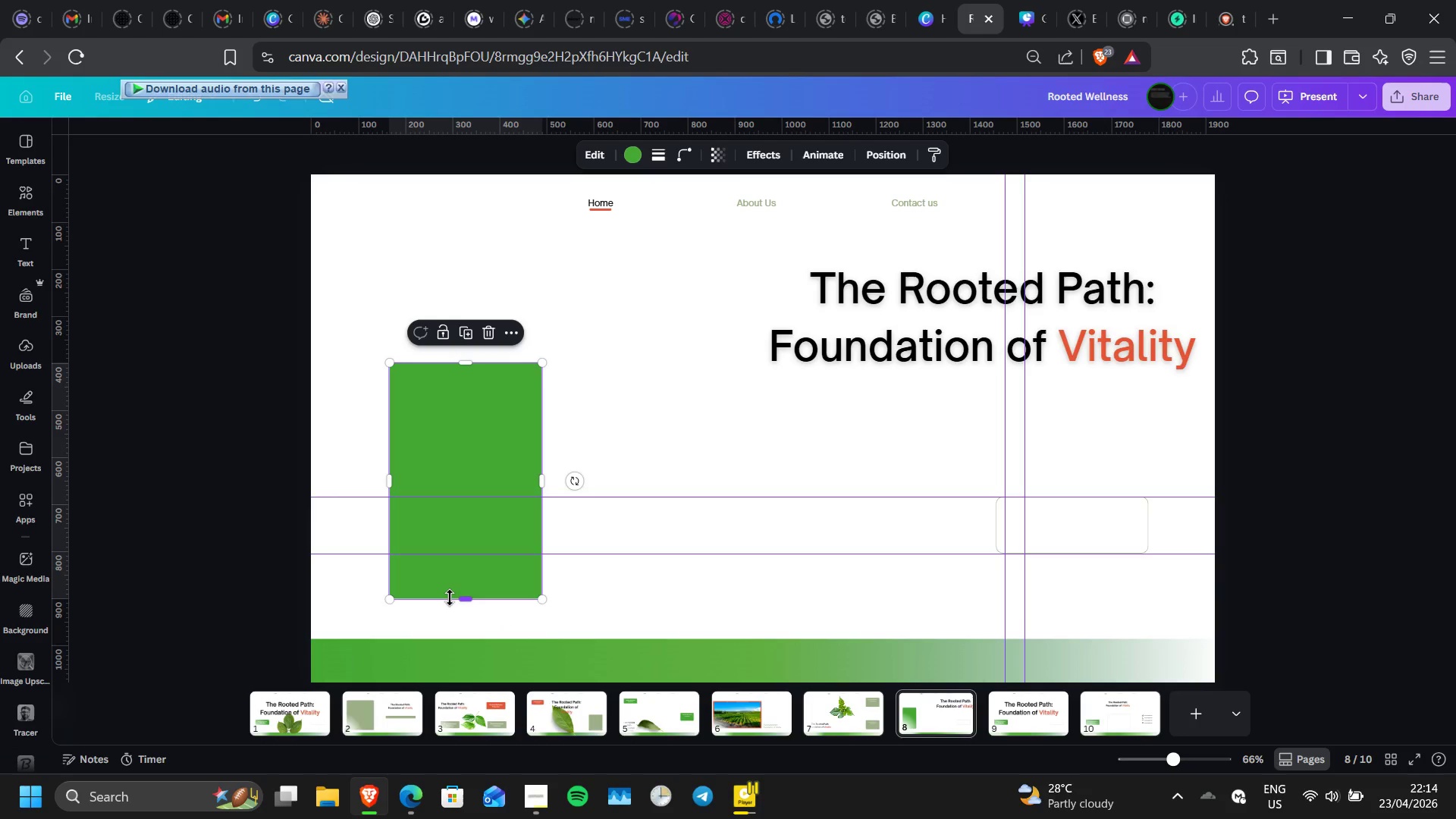 
wait(9.19)
 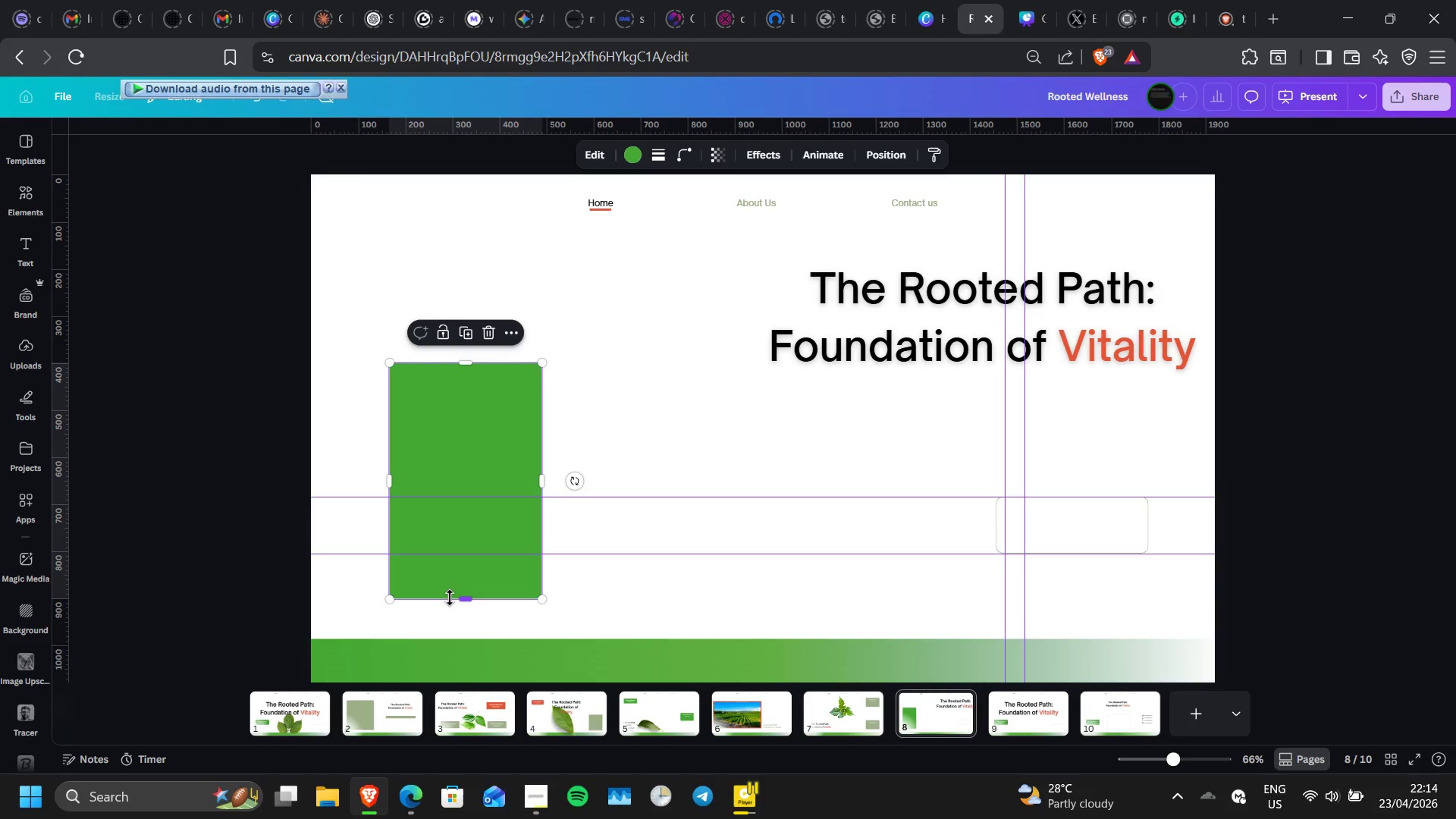 
left_click_drag(start_coordinate=[395, 479], to_coordinate=[275, 482])
 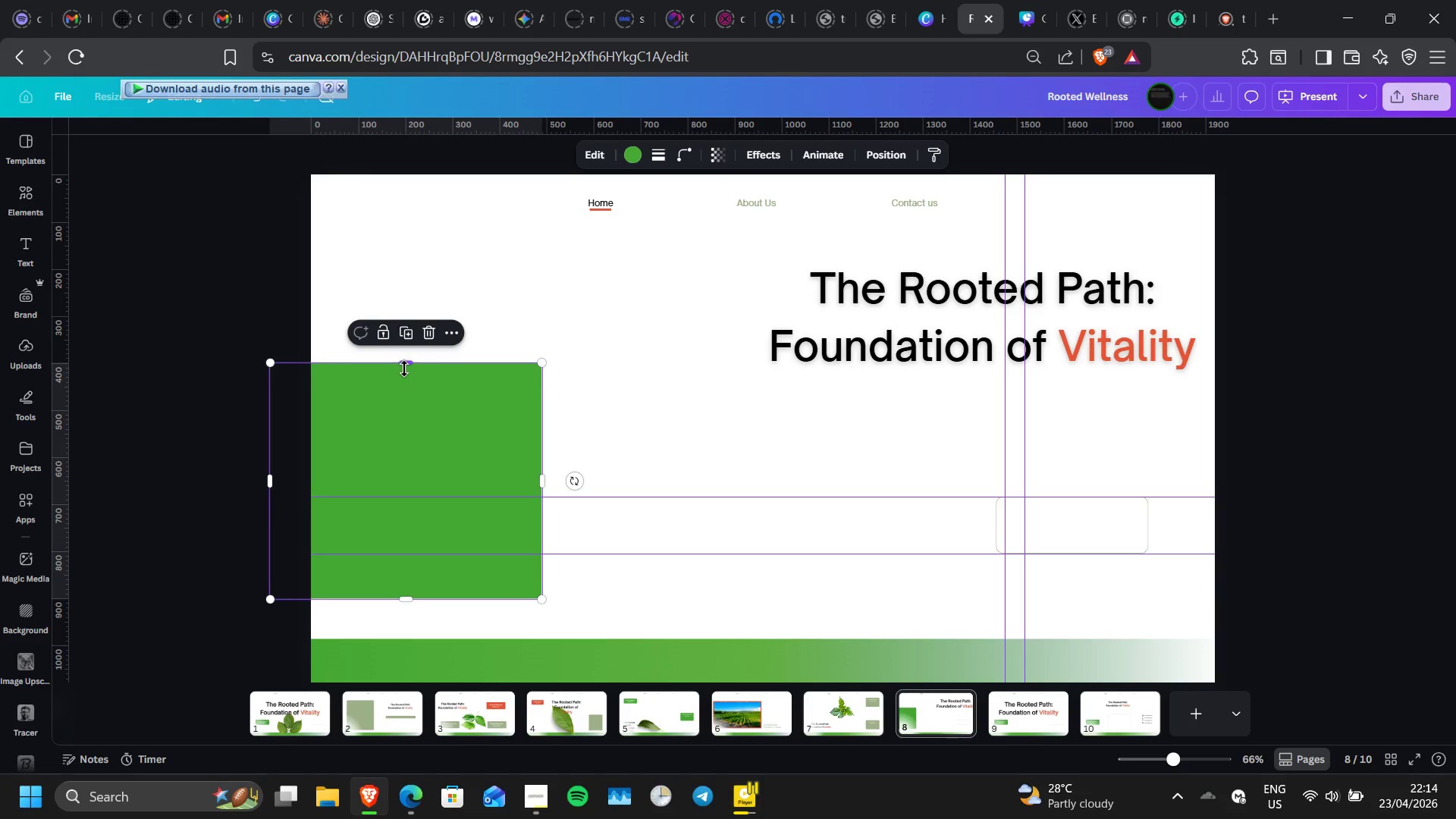 
left_click_drag(start_coordinate=[404, 369], to_coordinate=[414, 262])
 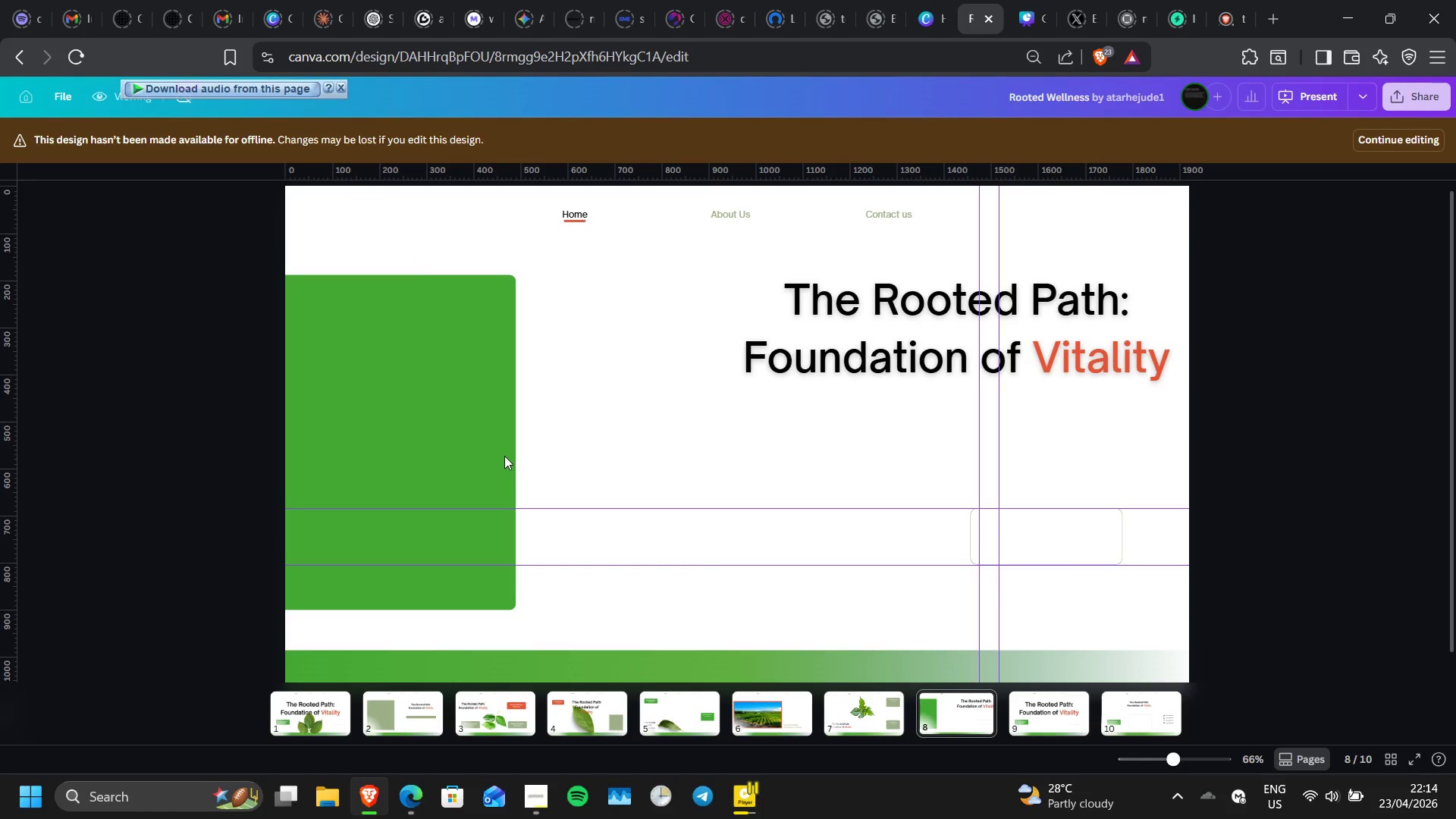 
left_click([504, 456])
 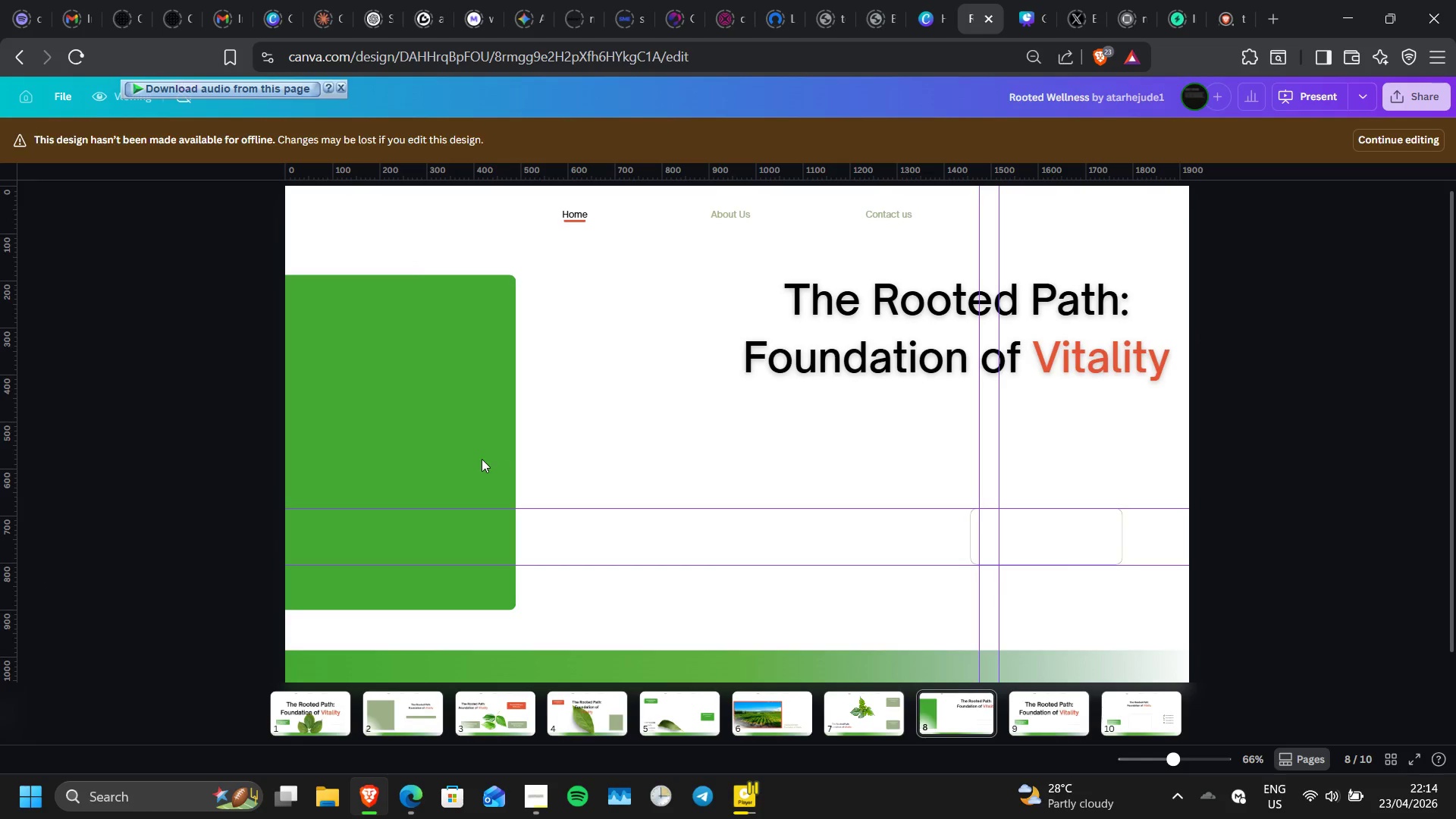 
left_click([482, 459])
 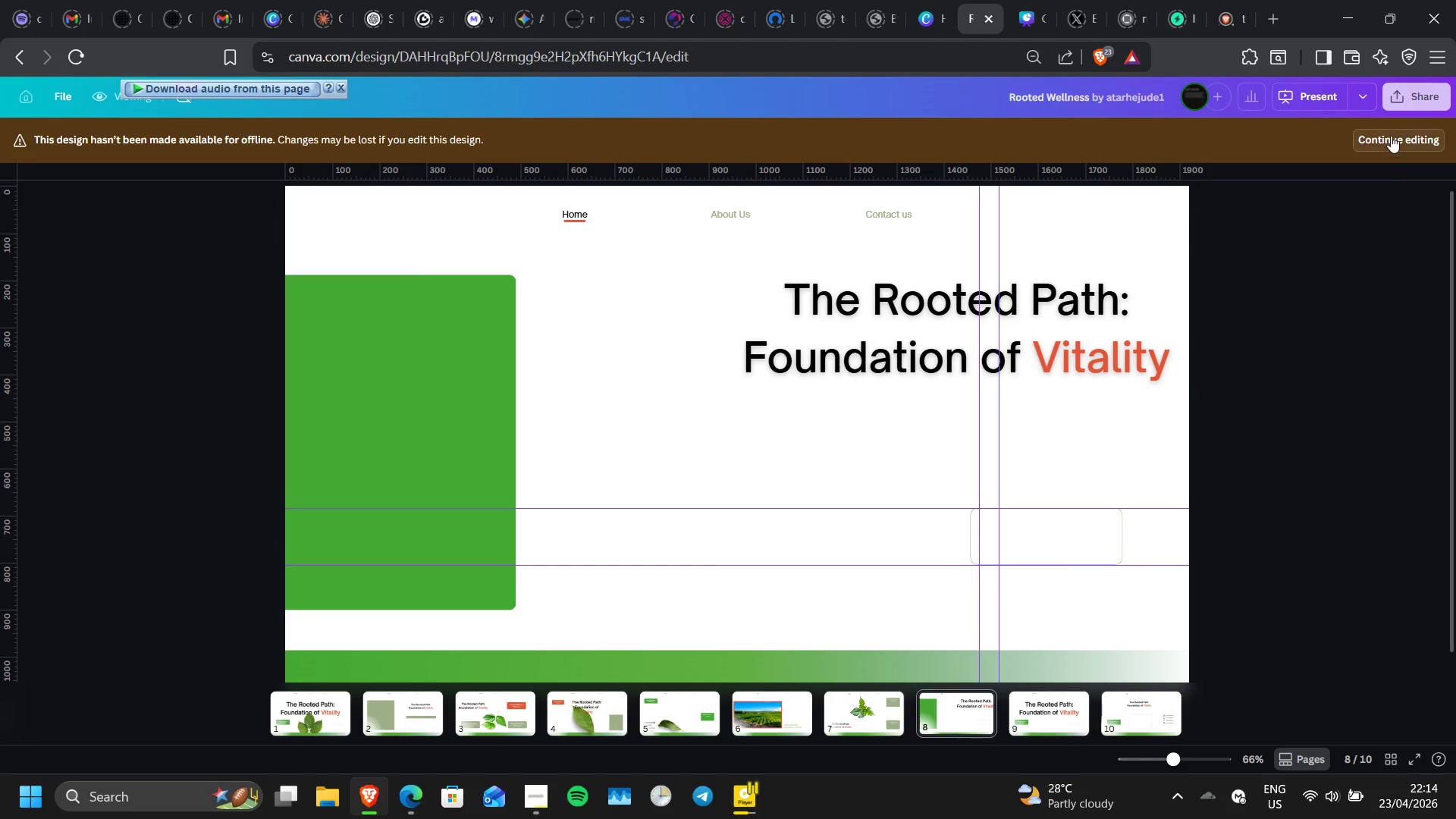 
left_click([1391, 136])
 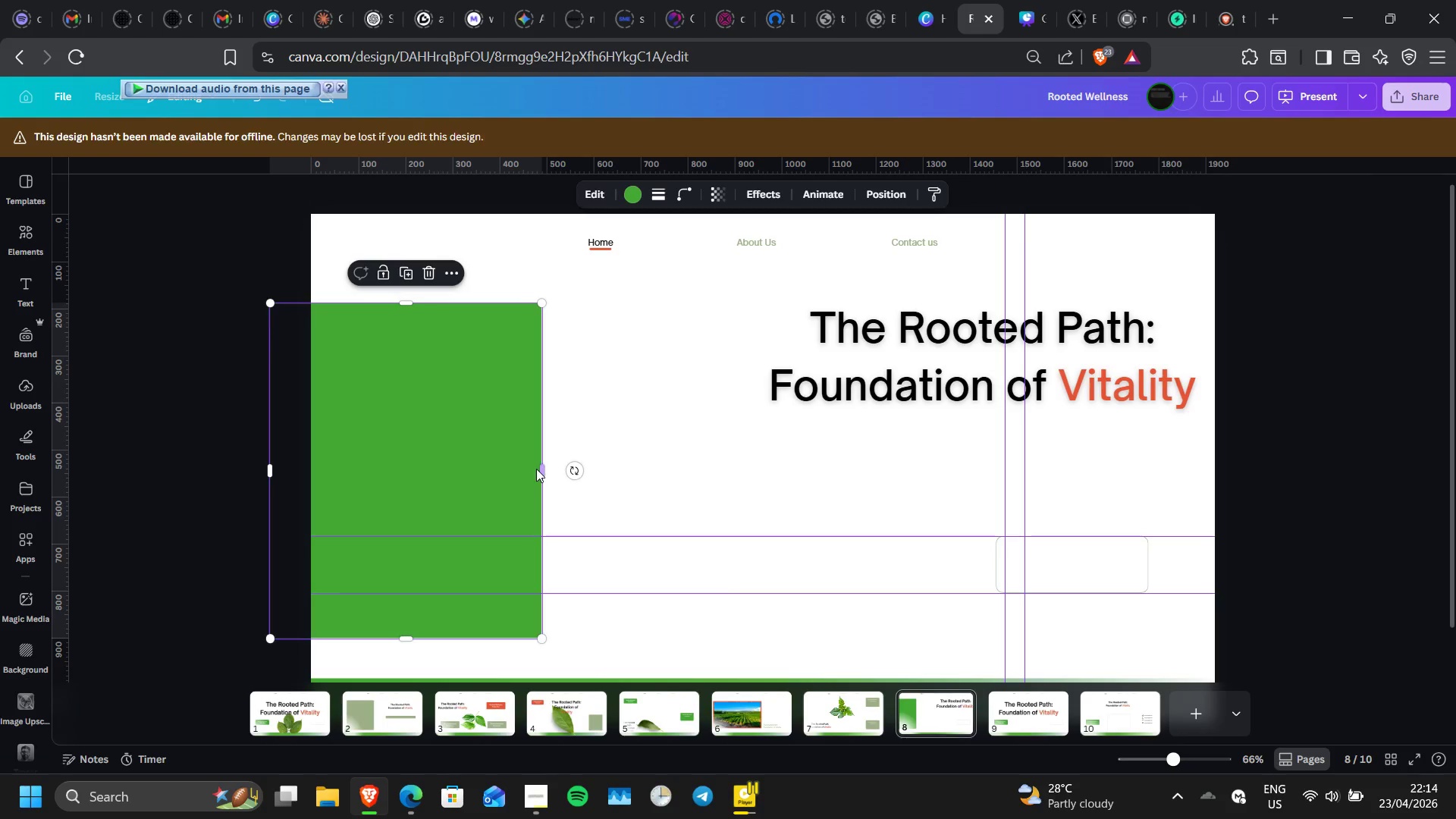 
left_click_drag(start_coordinate=[536, 469], to_coordinate=[591, 466])
 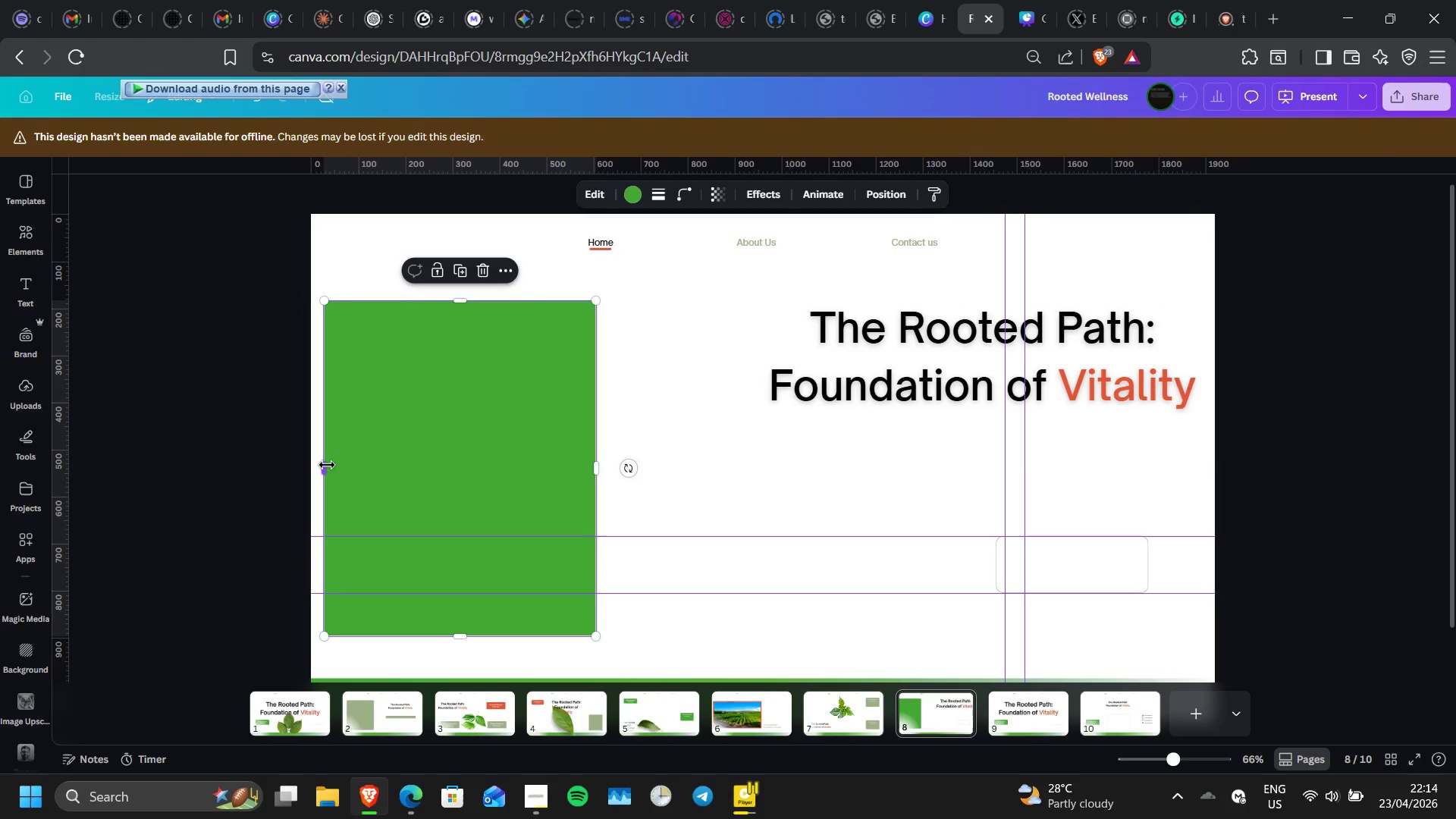 
left_click_drag(start_coordinate=[327, 465], to_coordinate=[306, 454])
 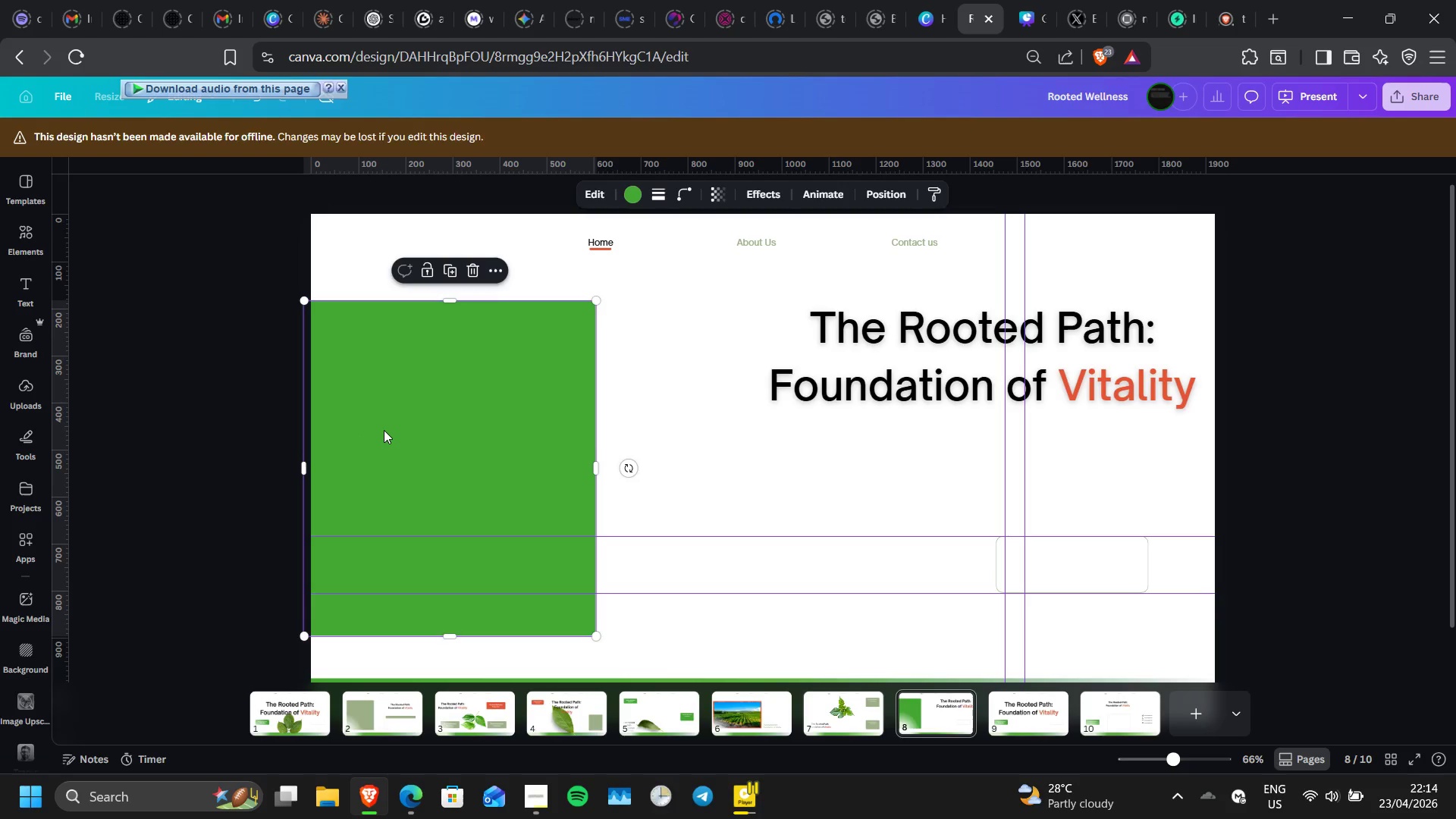 
left_click_drag(start_coordinate=[384, 430], to_coordinate=[385, 422])
 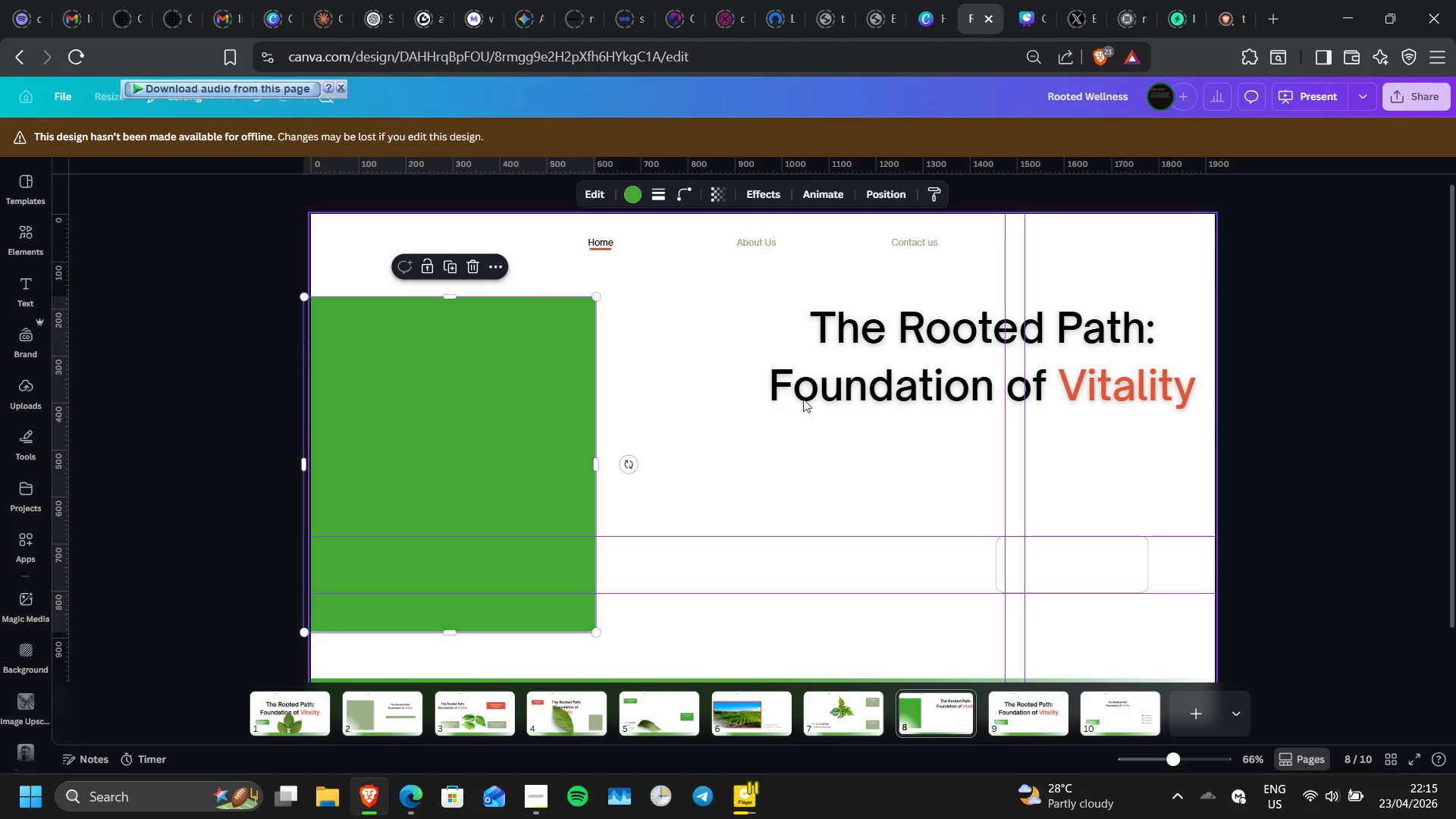 
left_click_drag(start_coordinate=[818, 394], to_coordinate=[791, 397])
 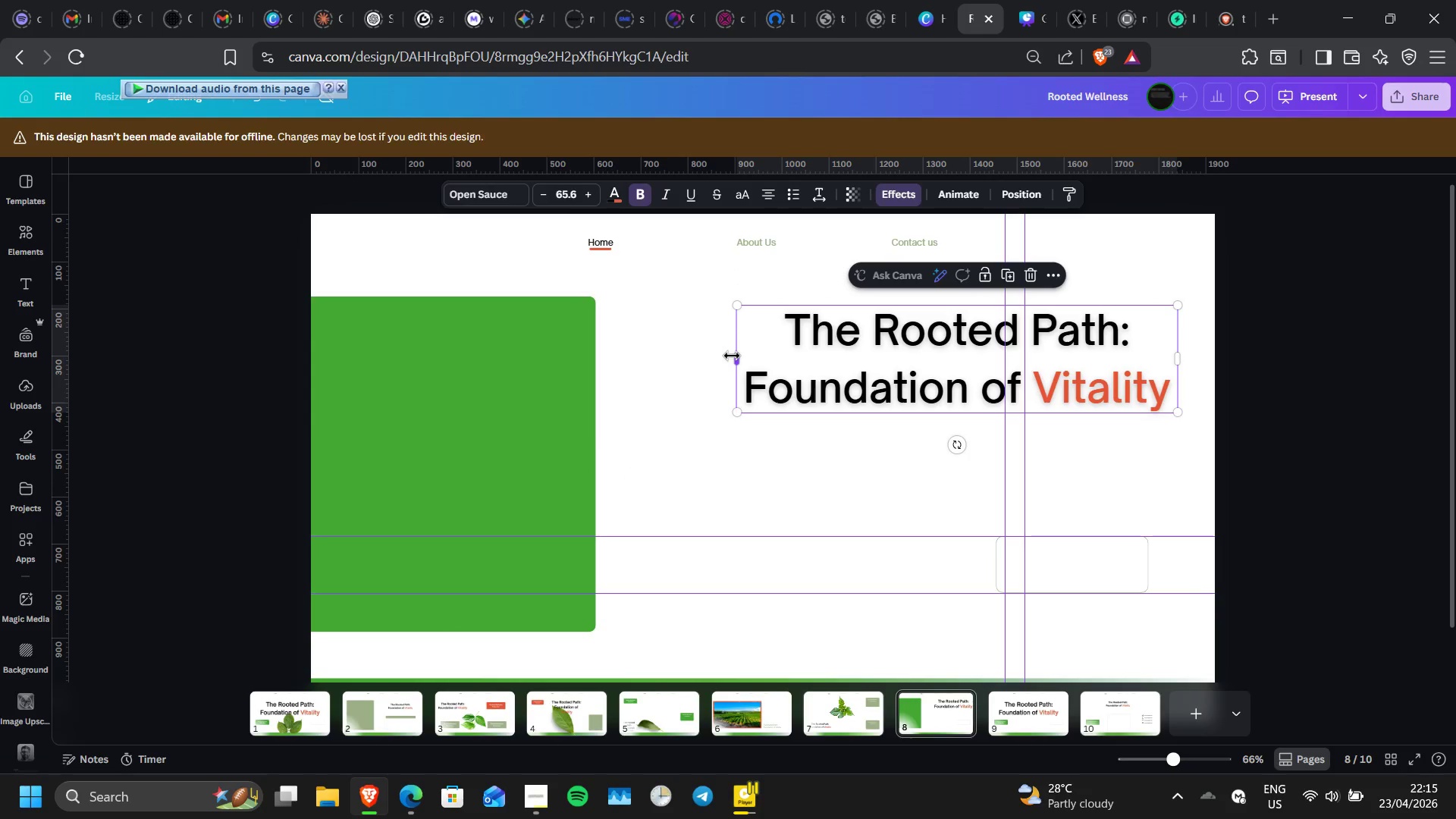 
left_click_drag(start_coordinate=[732, 356], to_coordinate=[611, 348])
 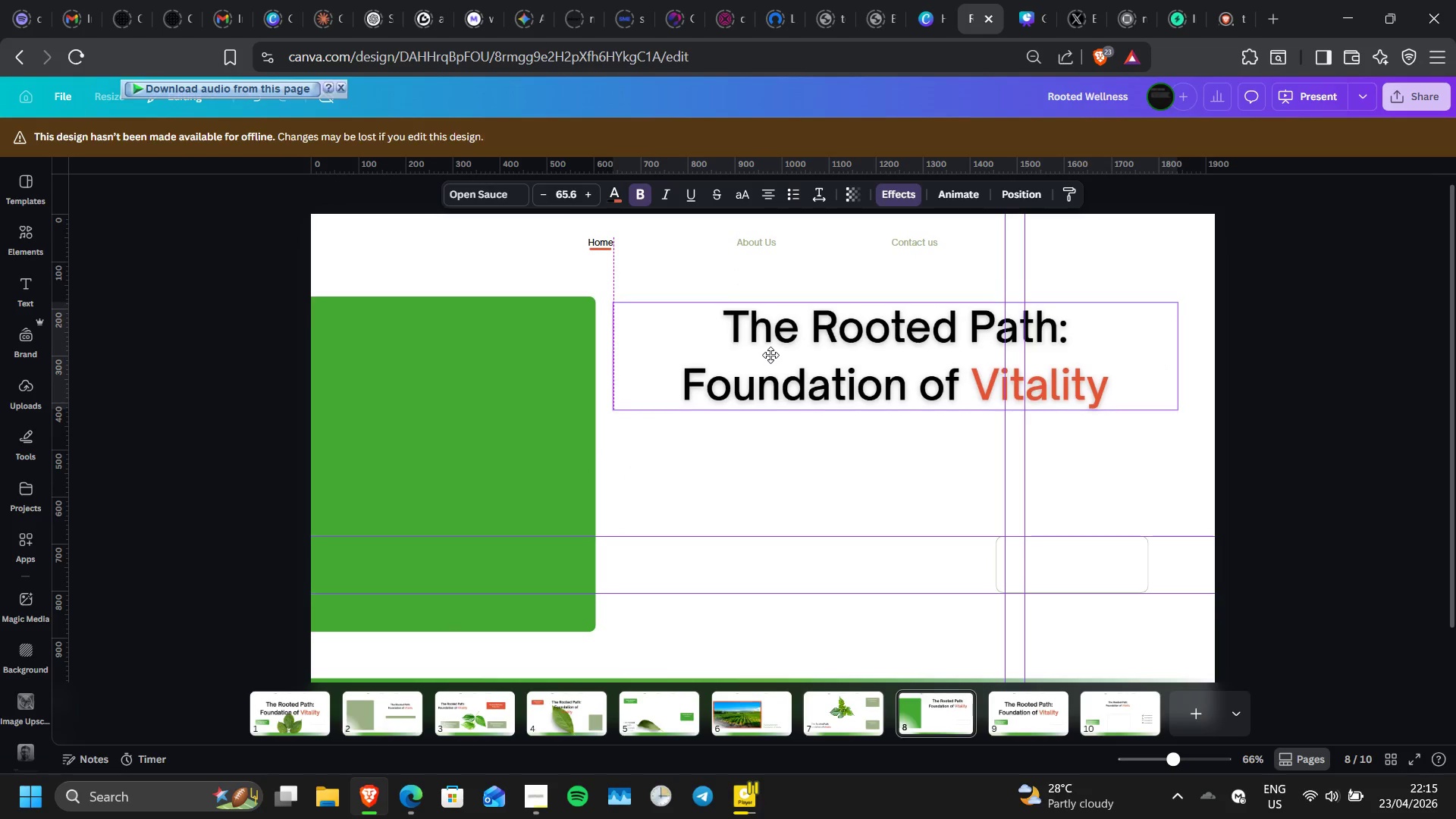 
wait(8.16)
 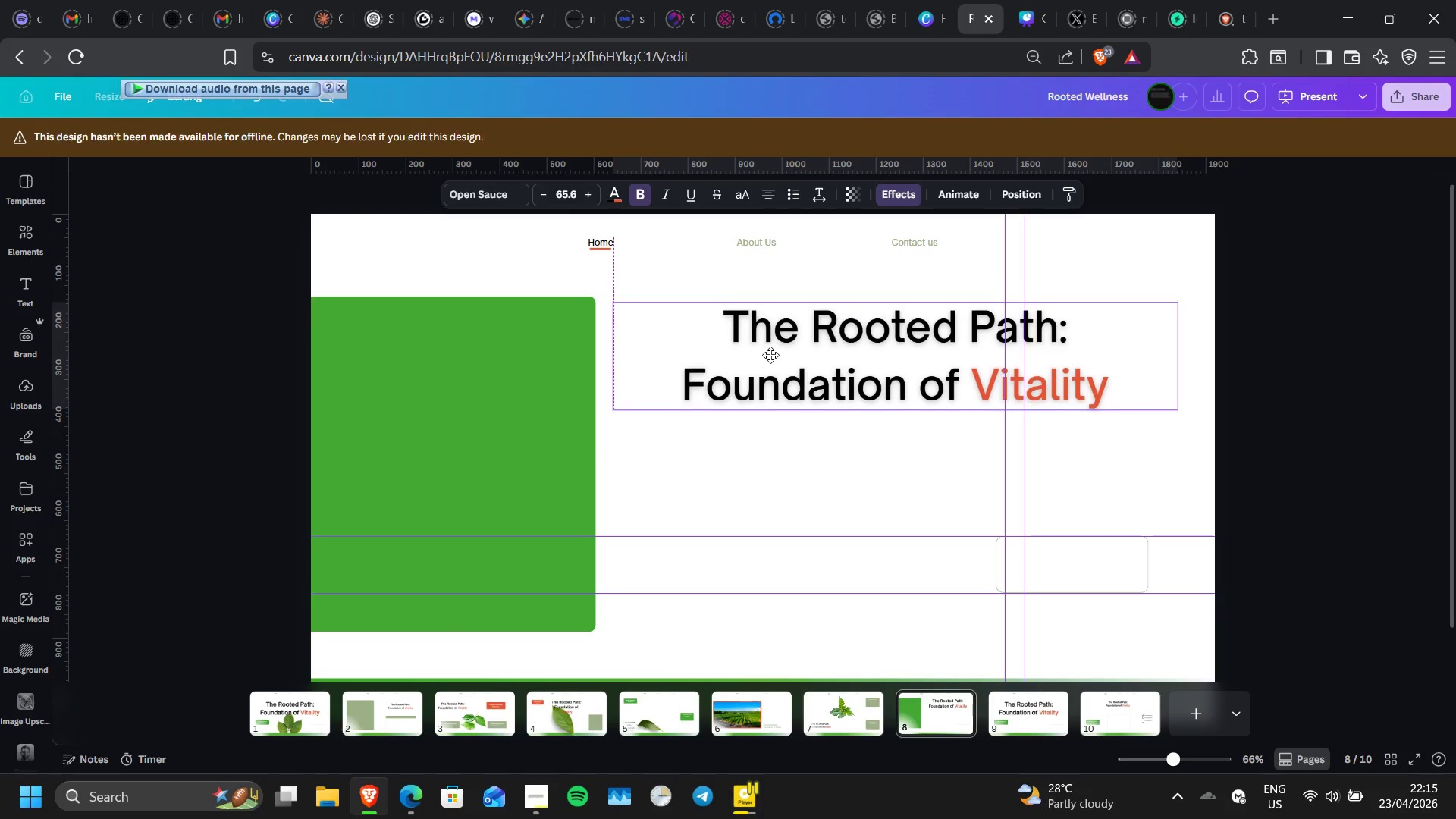 
left_click([33, 232])
 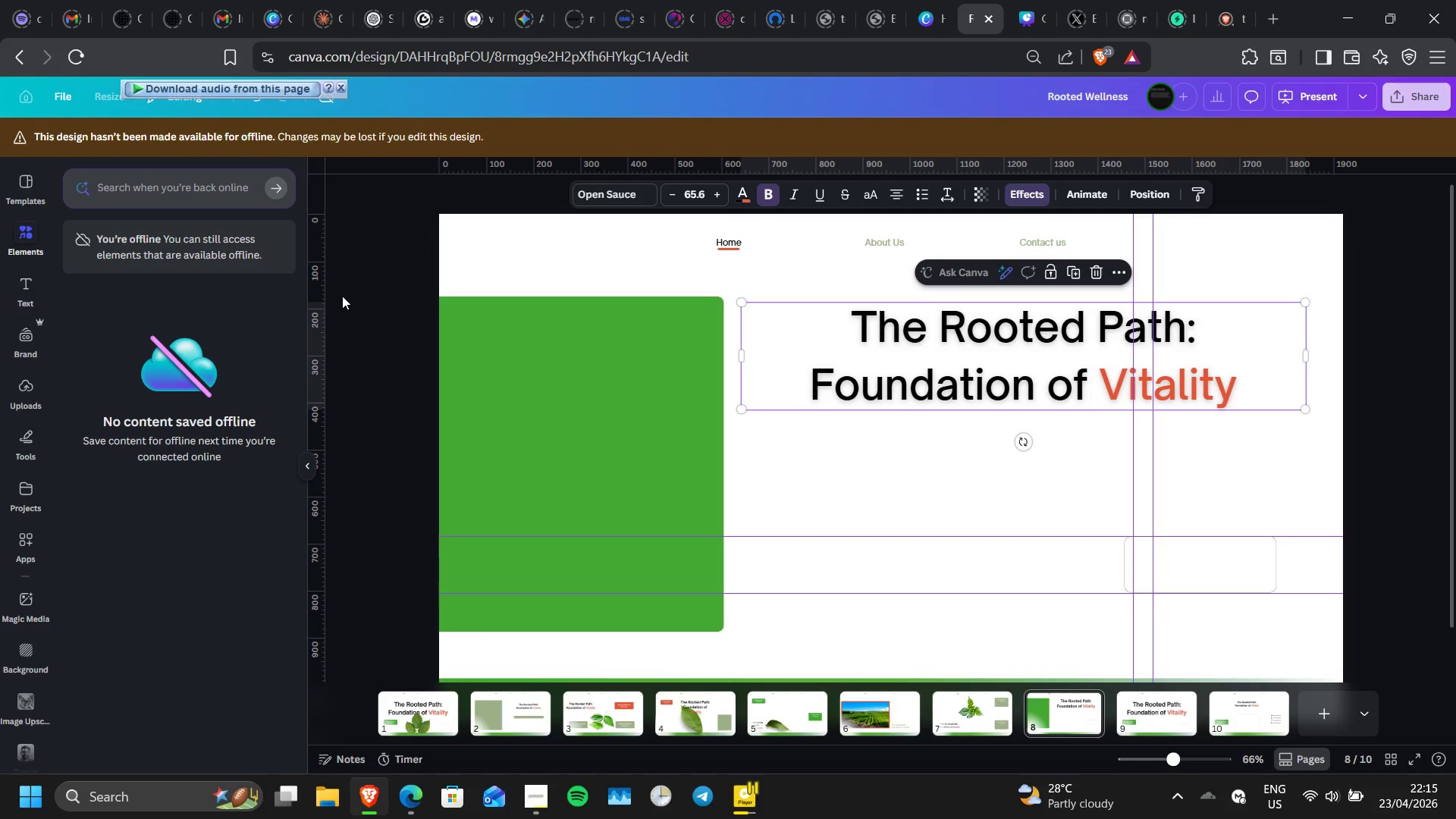 
left_click([342, 296])
 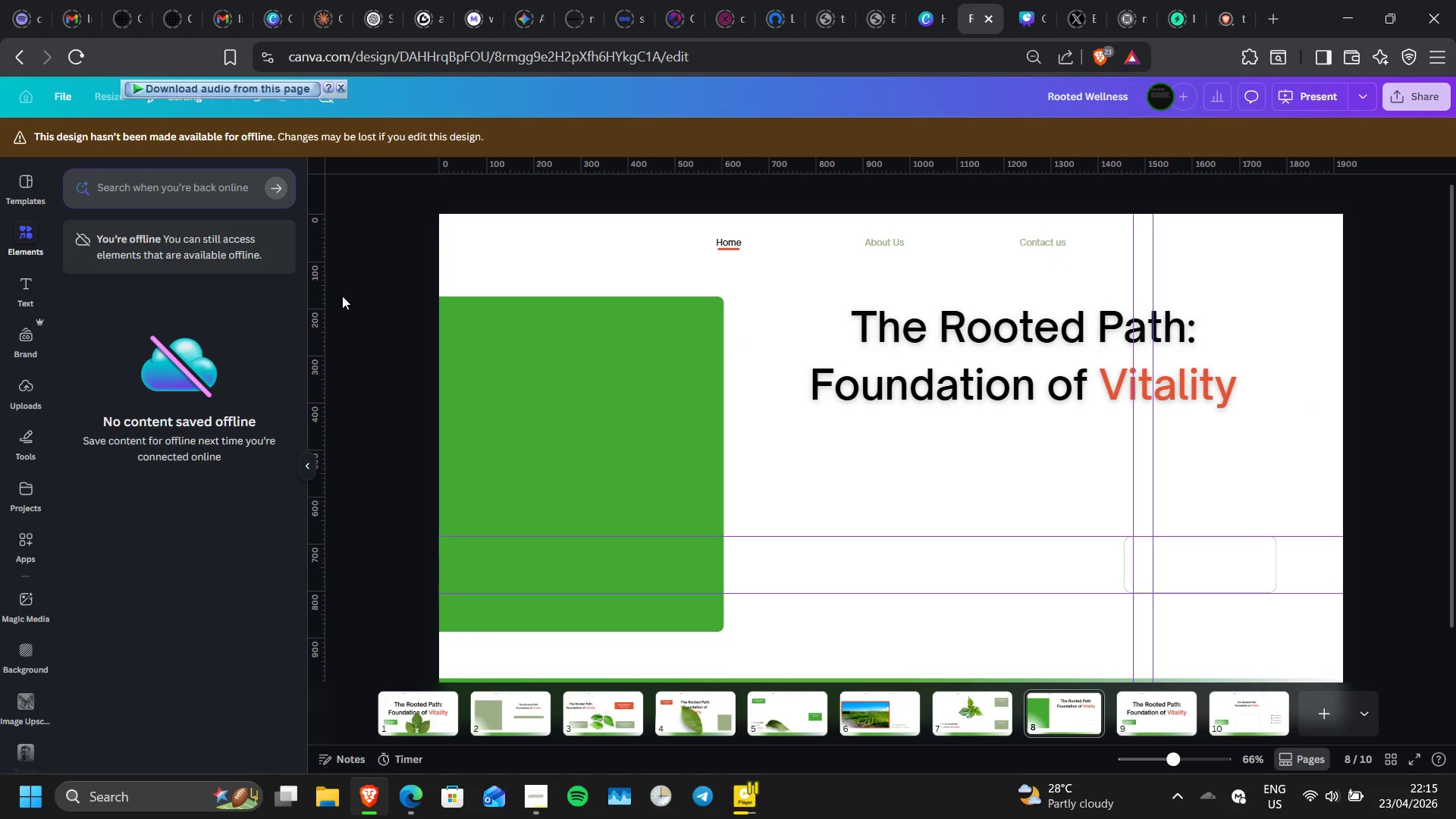 
left_click([342, 296])
 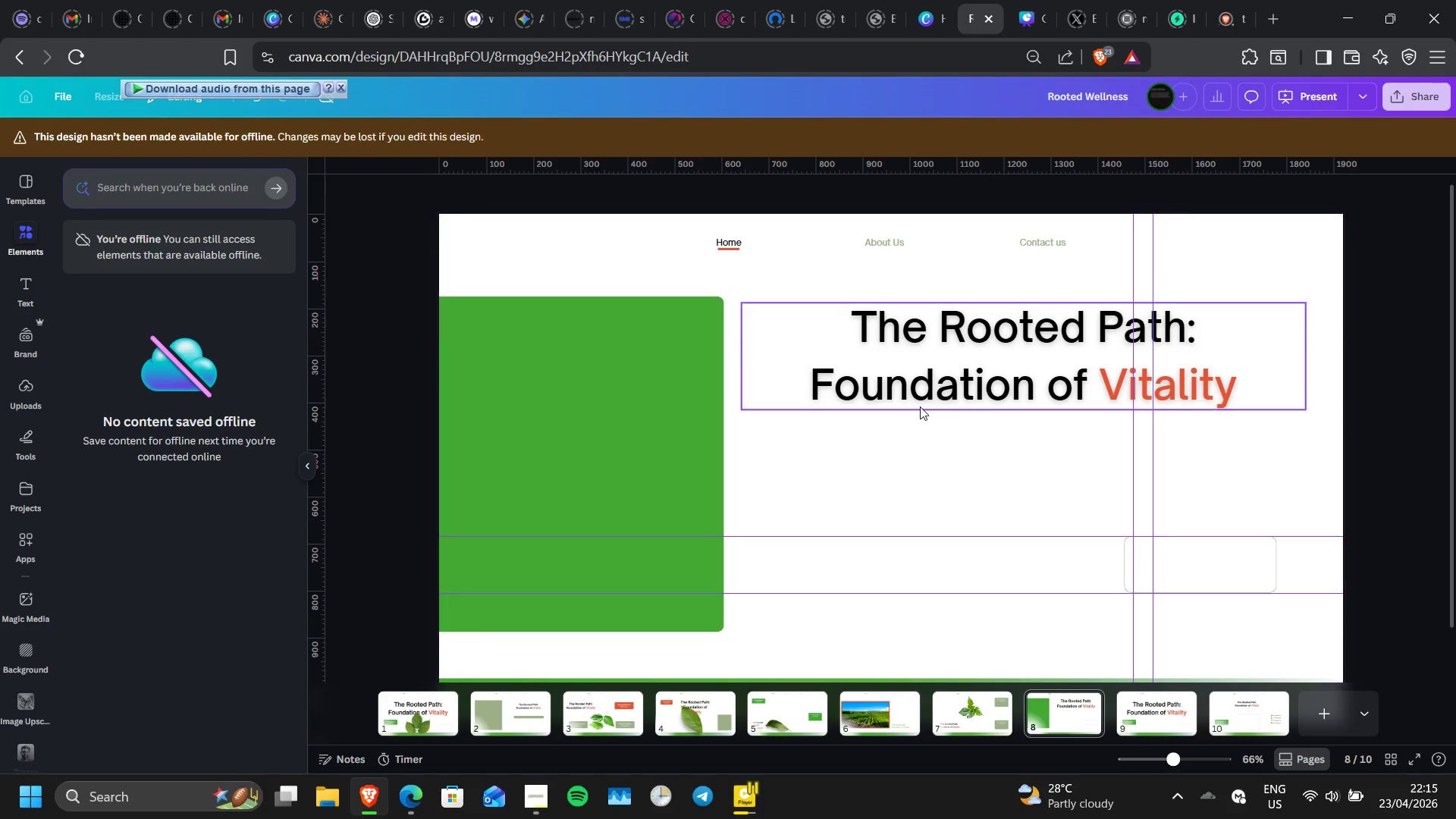 
left_click([937, 391])
 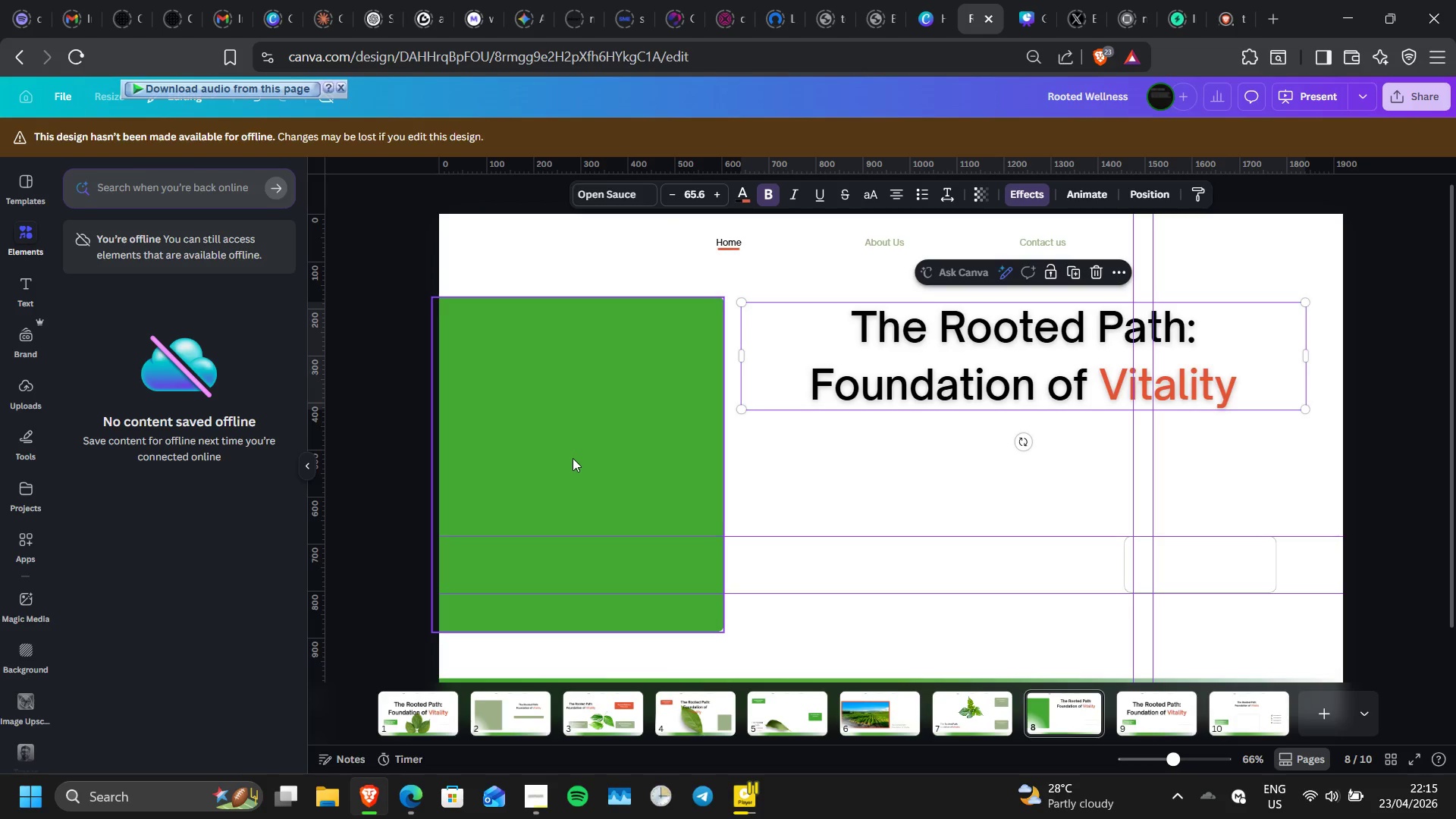 
left_click([573, 458])
 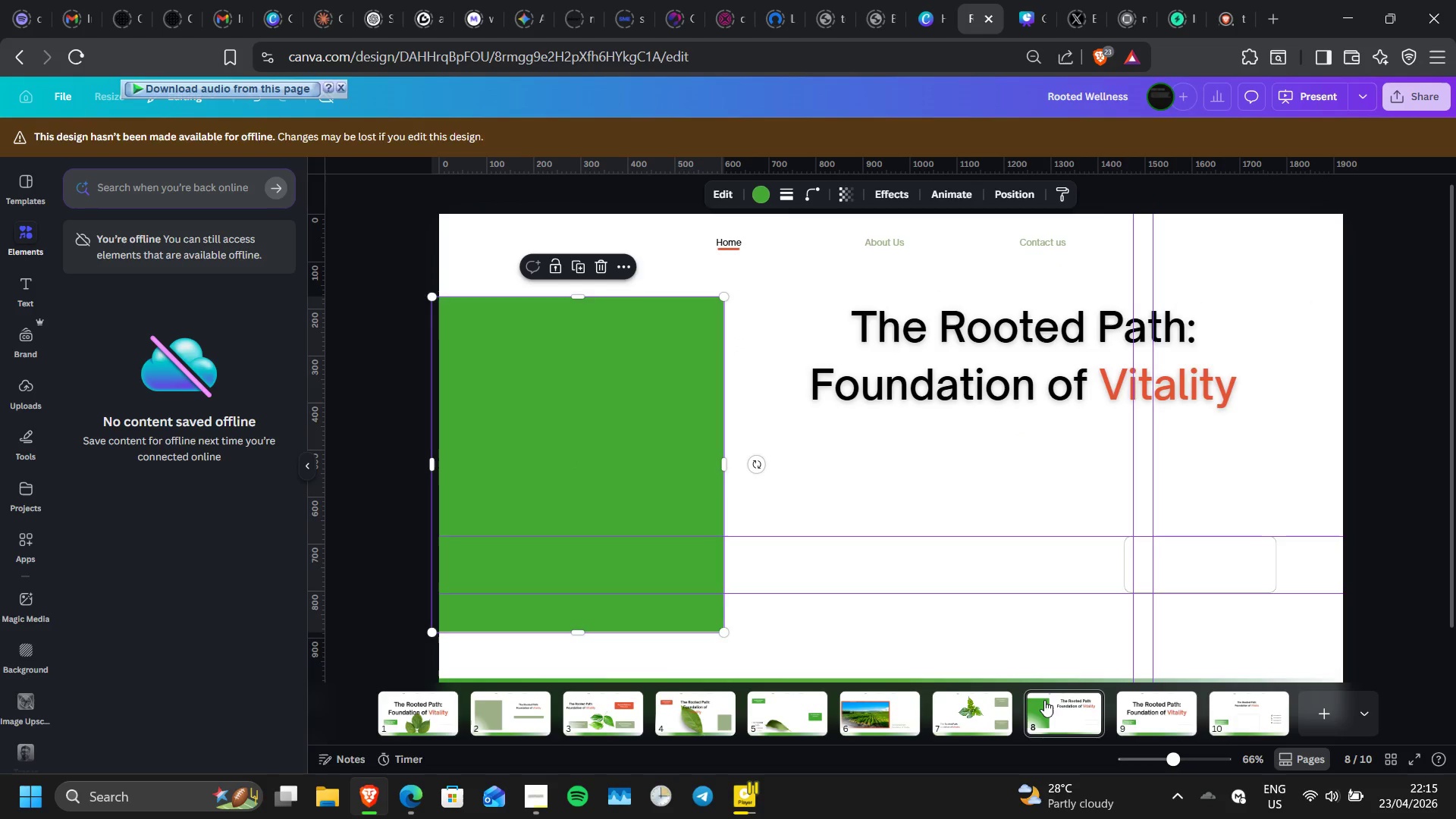 
left_click([986, 717])
 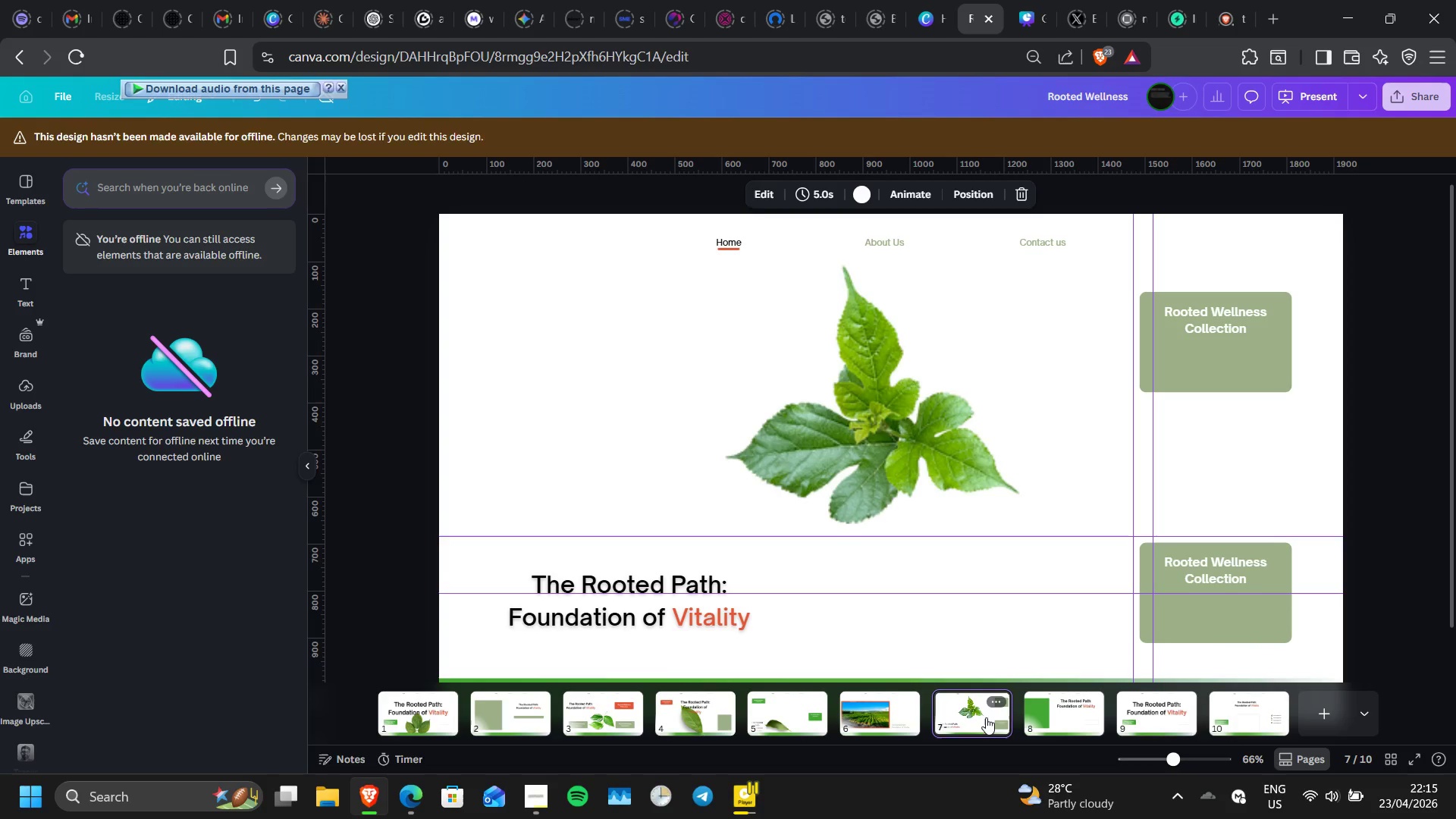 
wait(13.58)
 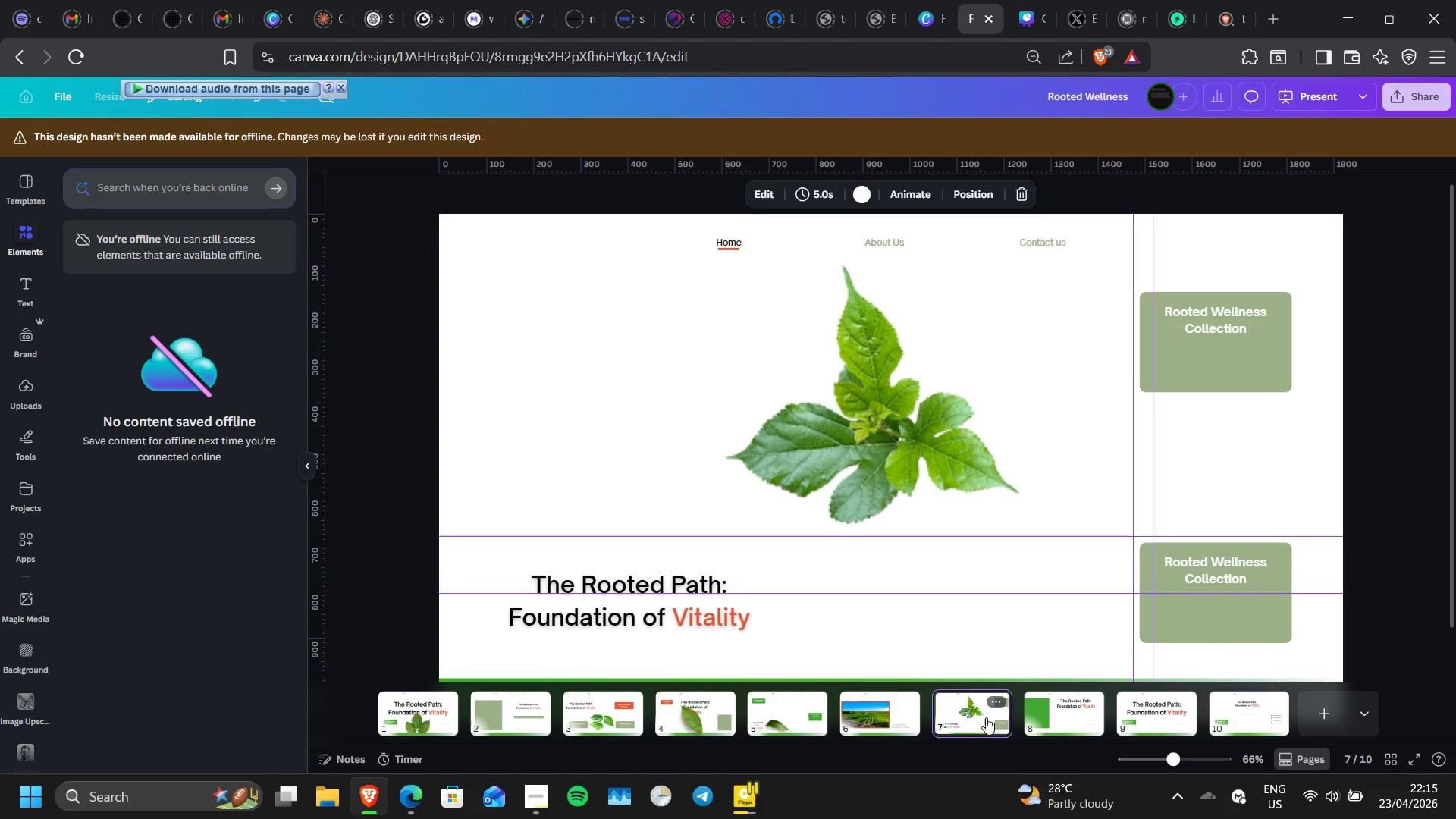 
left_click([1181, 617])
 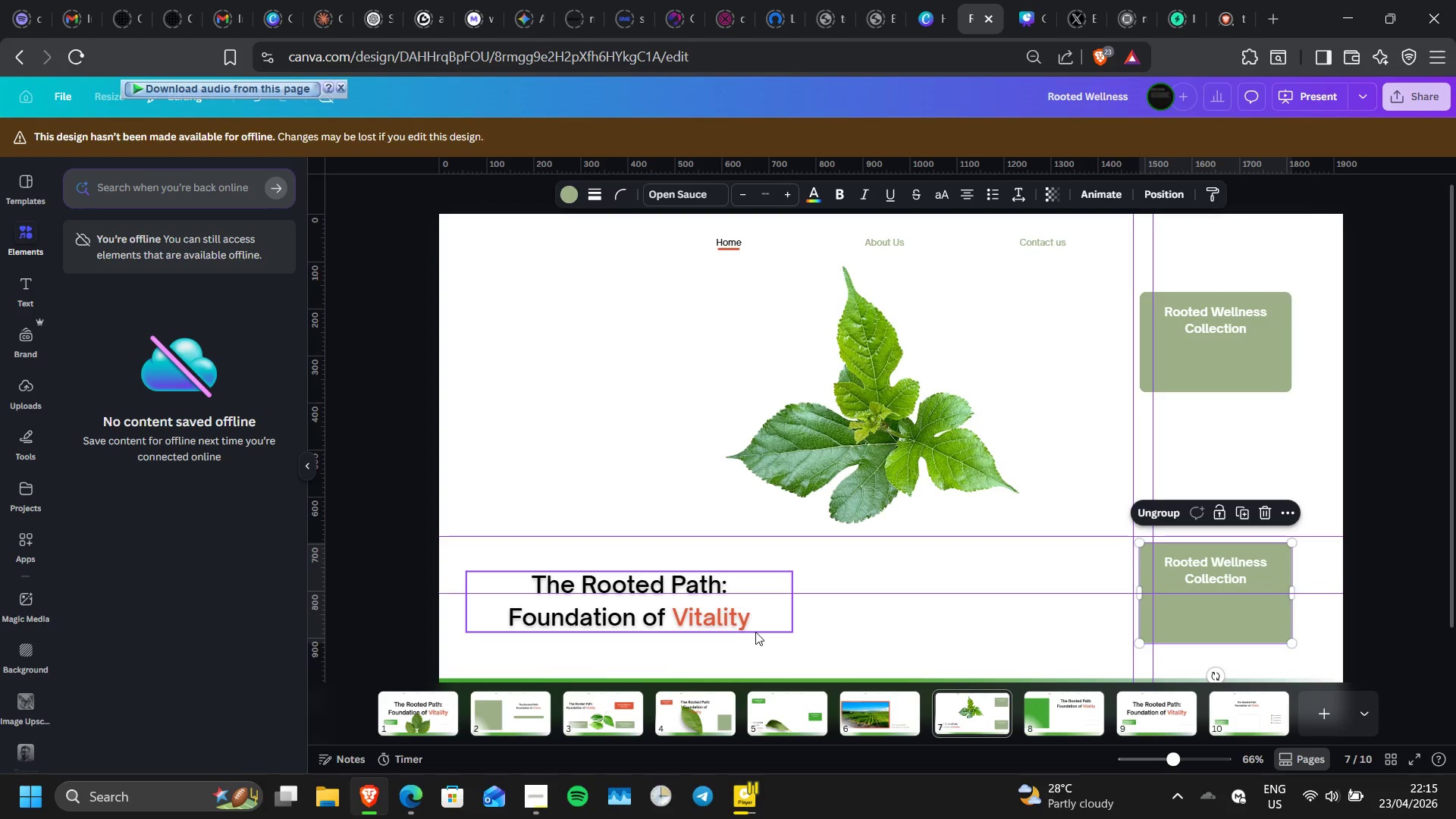 
left_click_drag(start_coordinate=[755, 632], to_coordinate=[728, 408])
 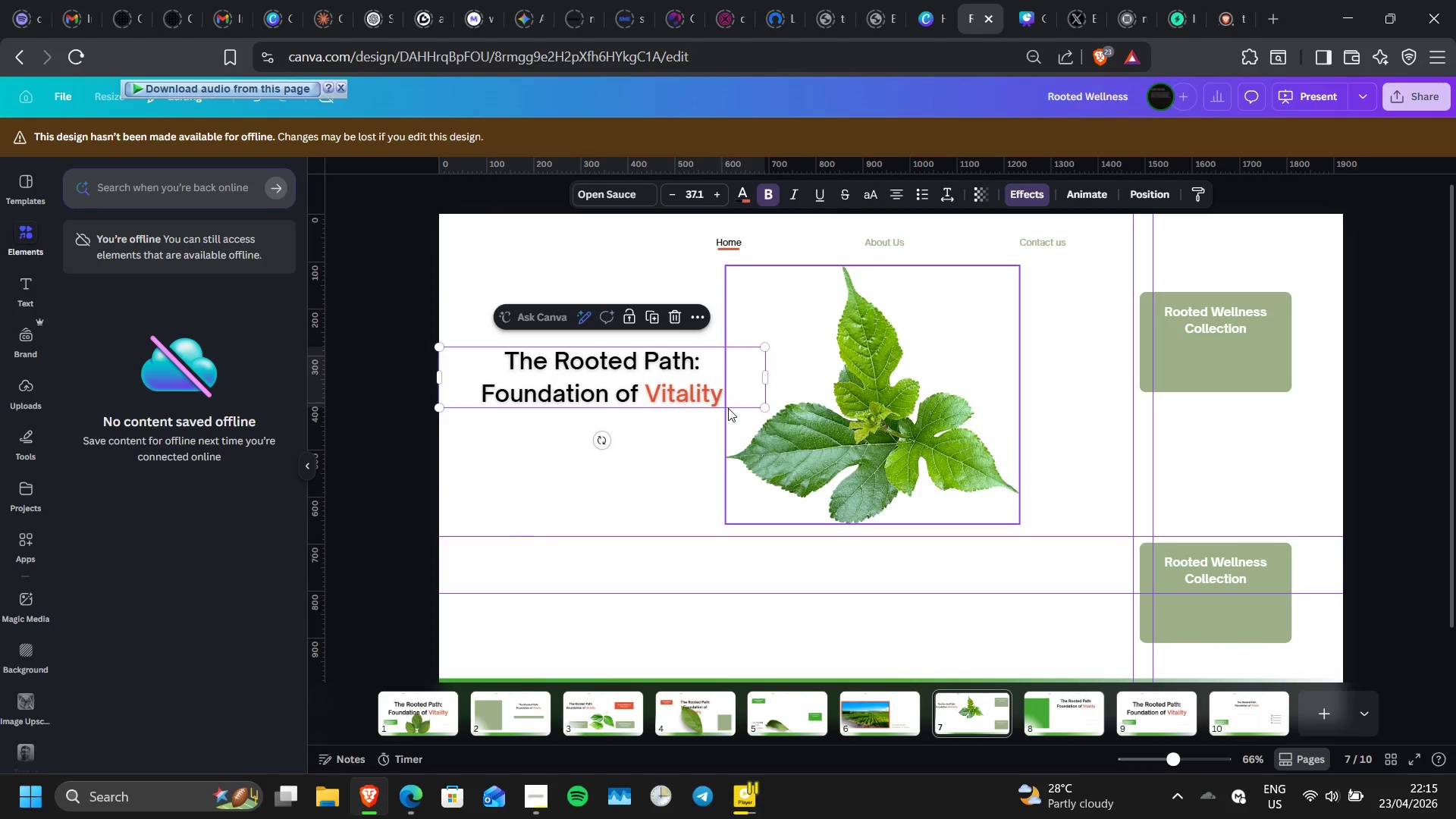 
left_click_drag(start_coordinate=[728, 408], to_coordinate=[740, 460])
 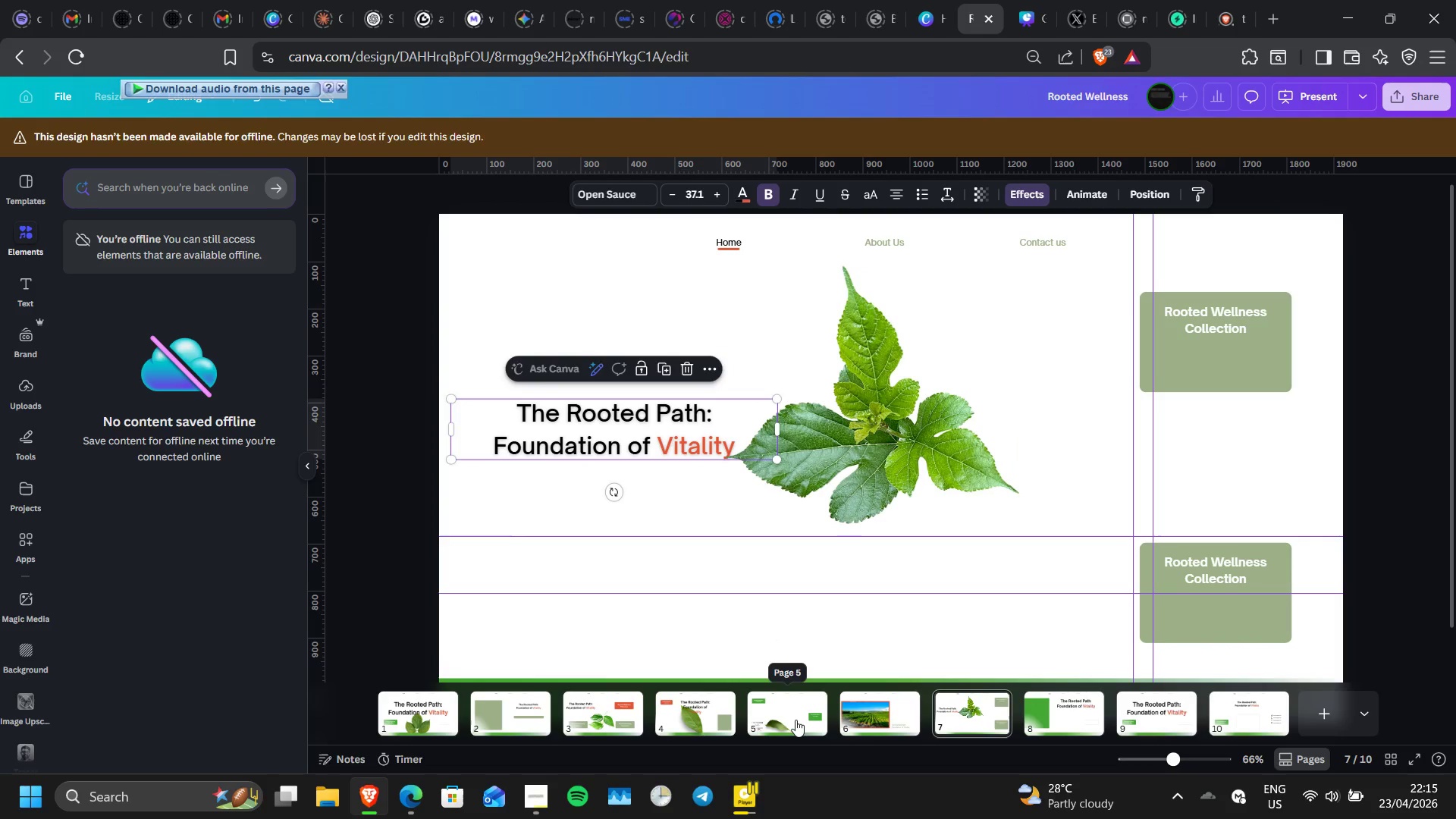 
left_click([795, 720])
 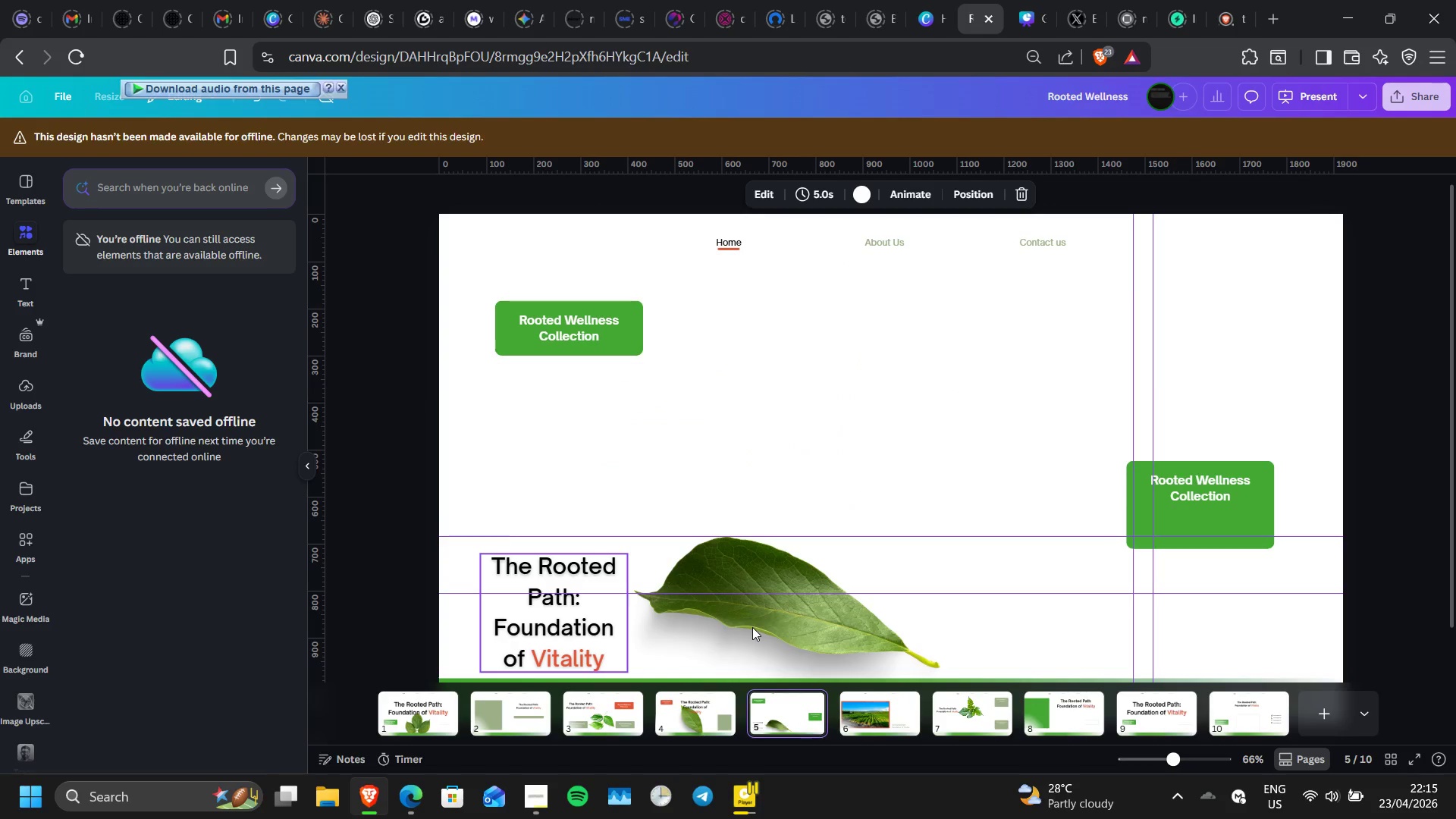 
left_click([752, 627])
 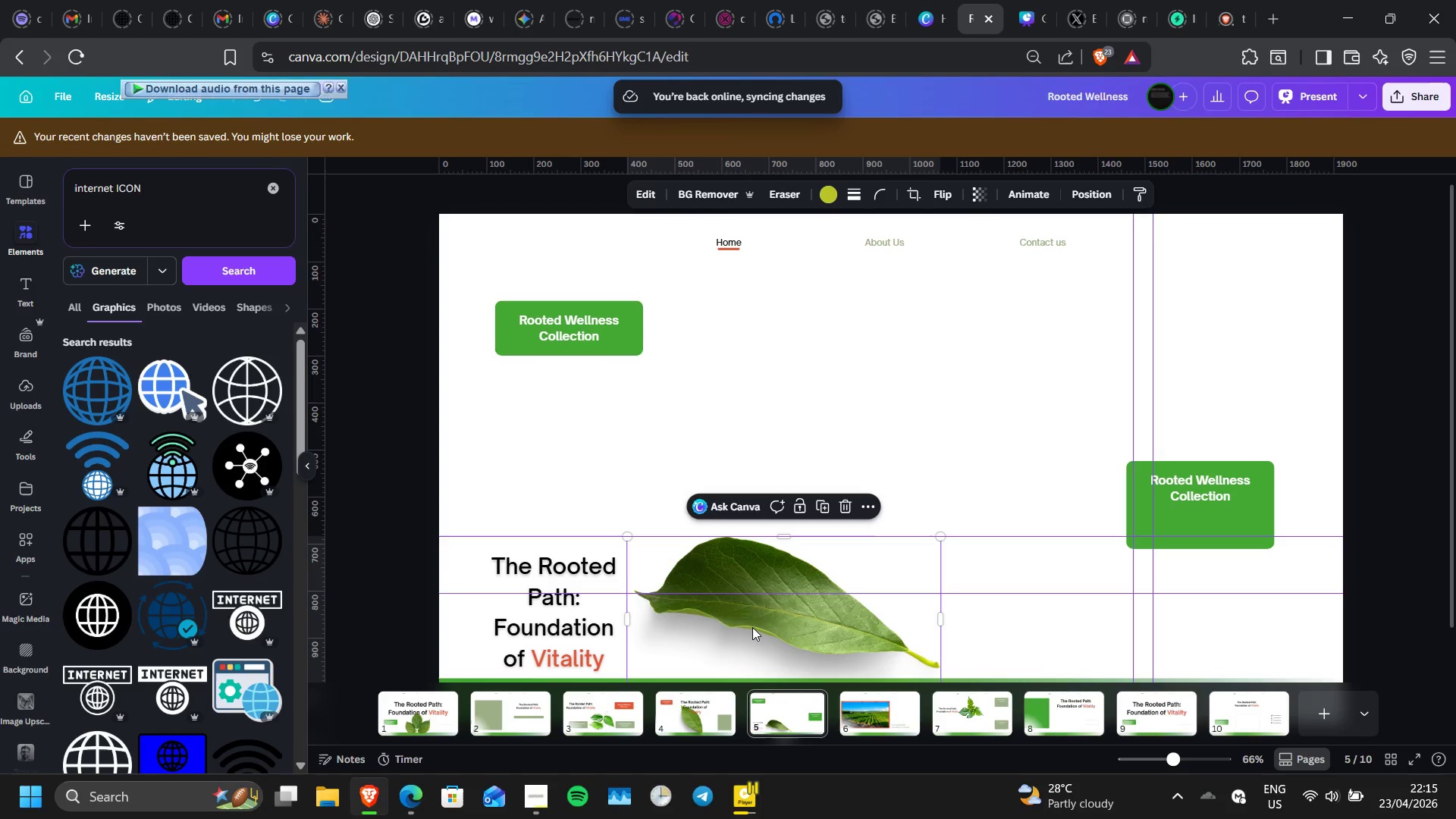 
right_click([752, 627])
 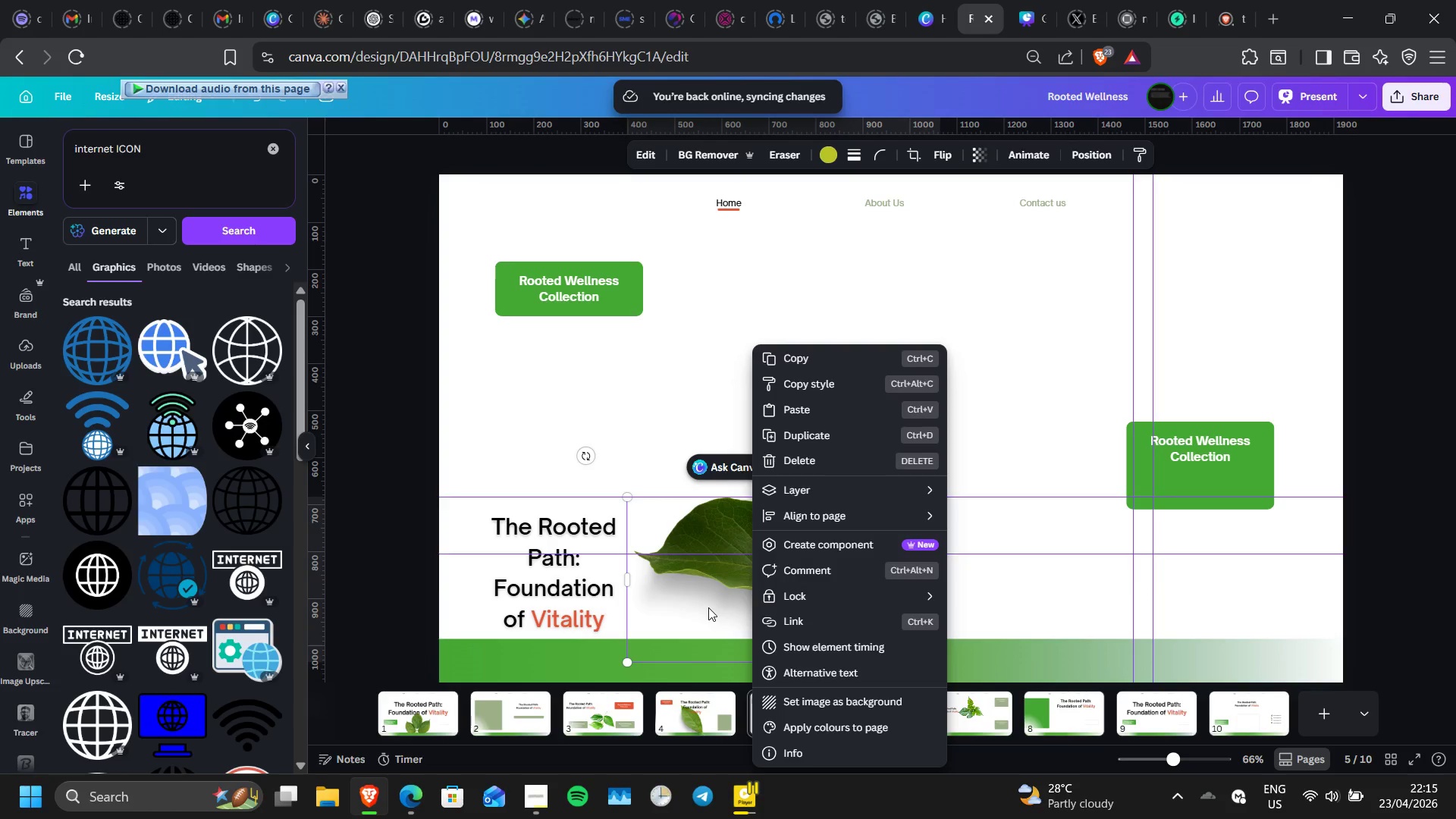 
right_click([708, 607])
 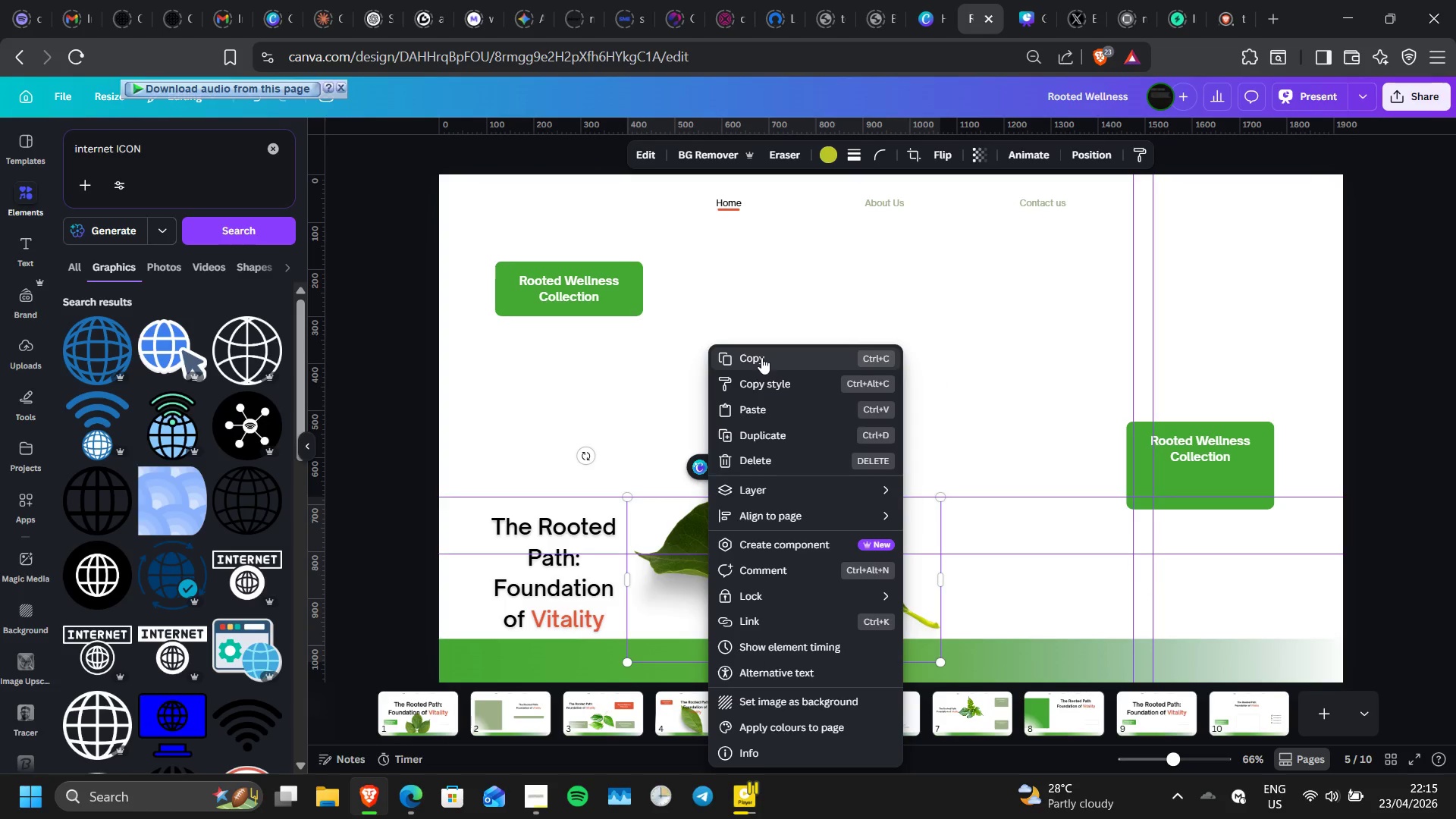 
left_click([761, 357])
 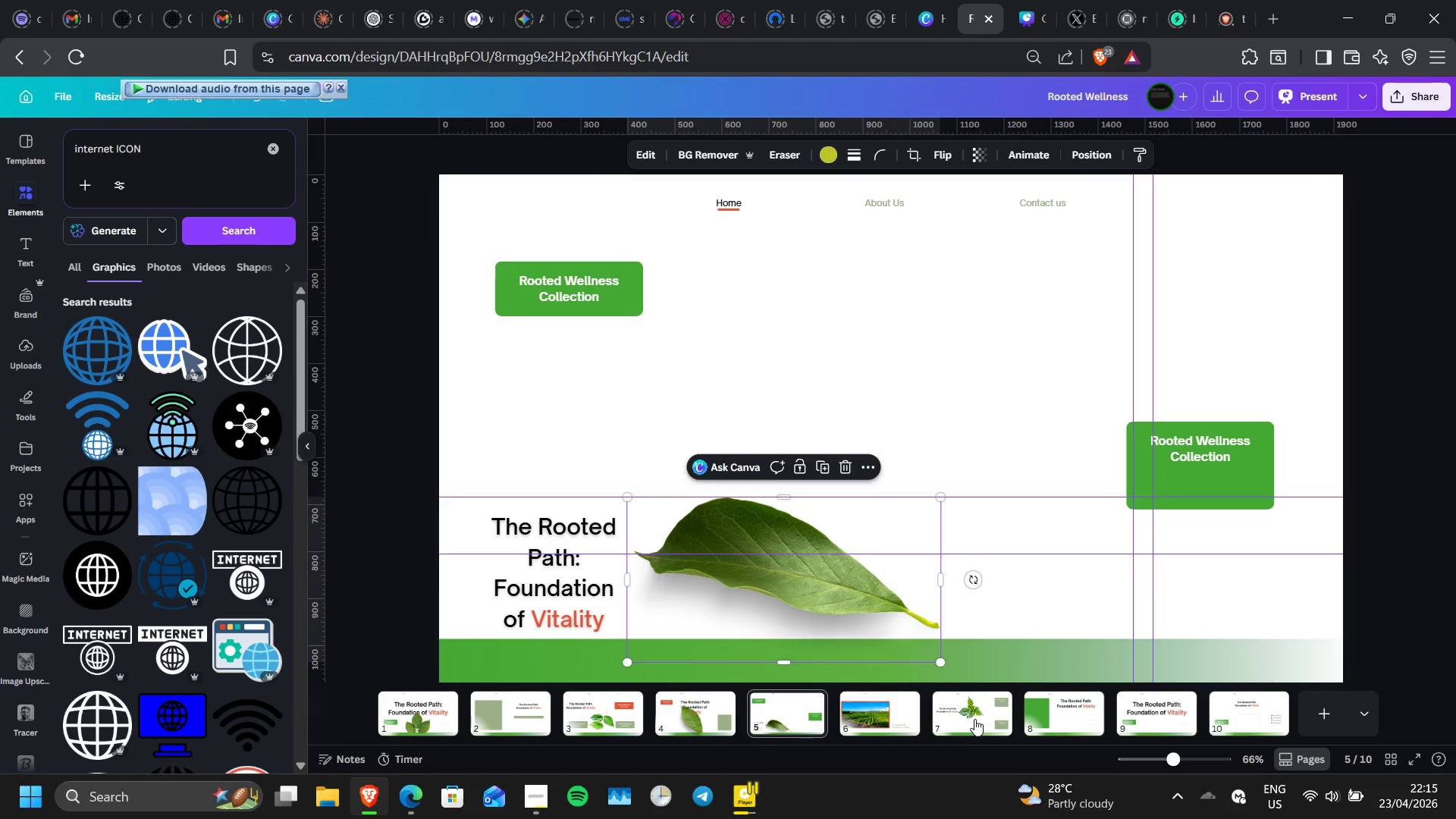 
left_click([974, 718])
 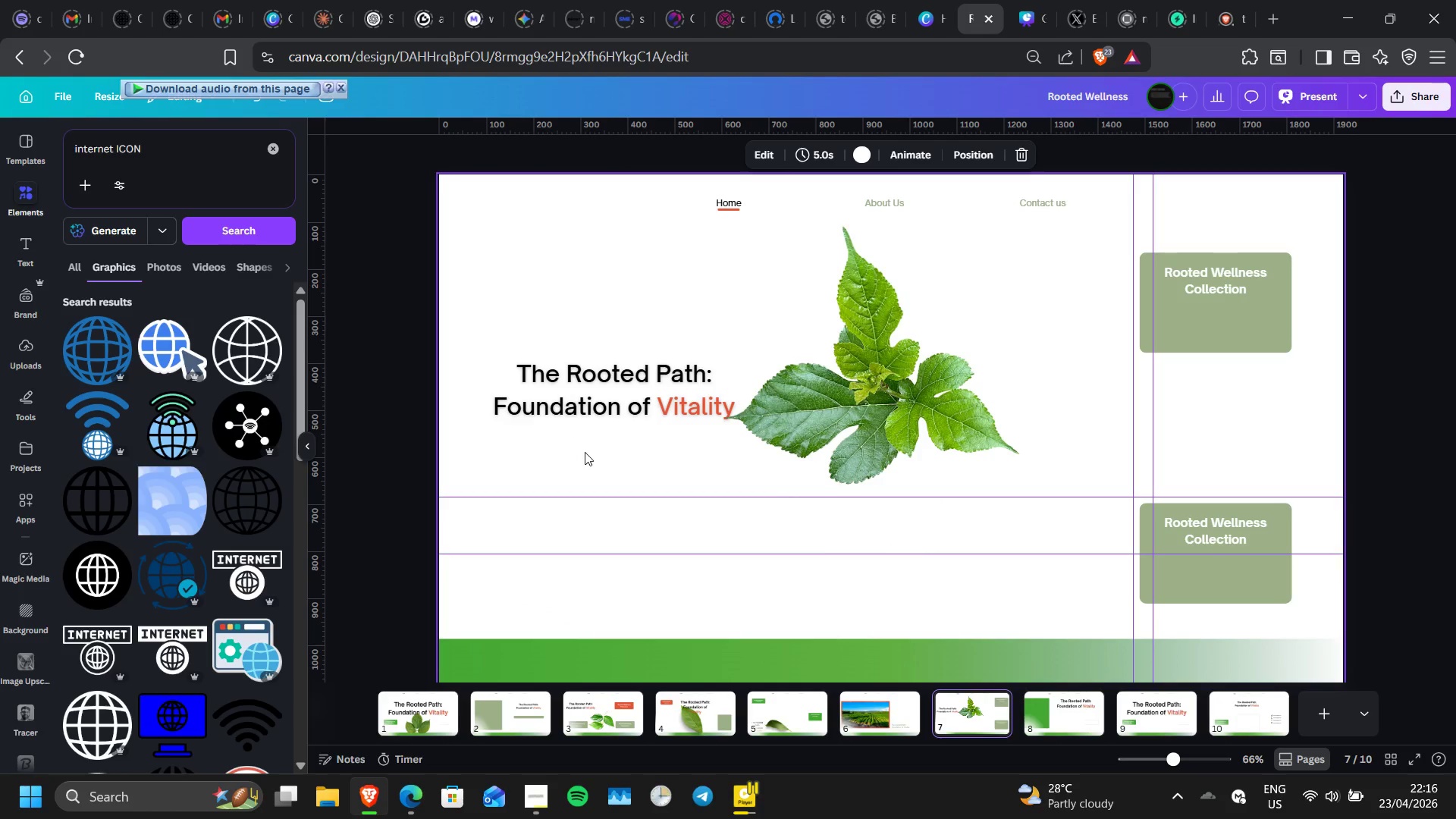 
right_click([585, 452])
 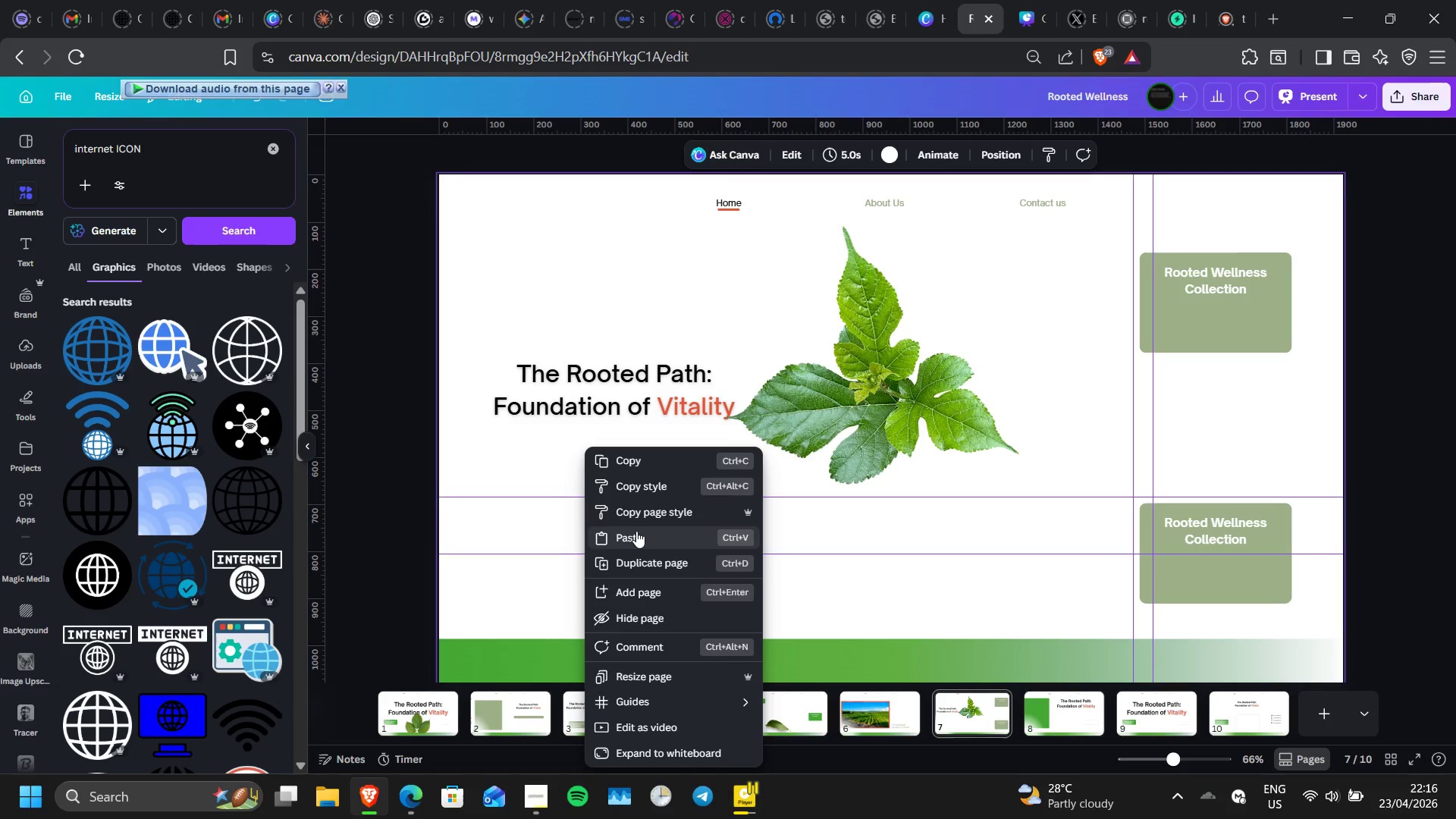 
left_click([636, 532])
 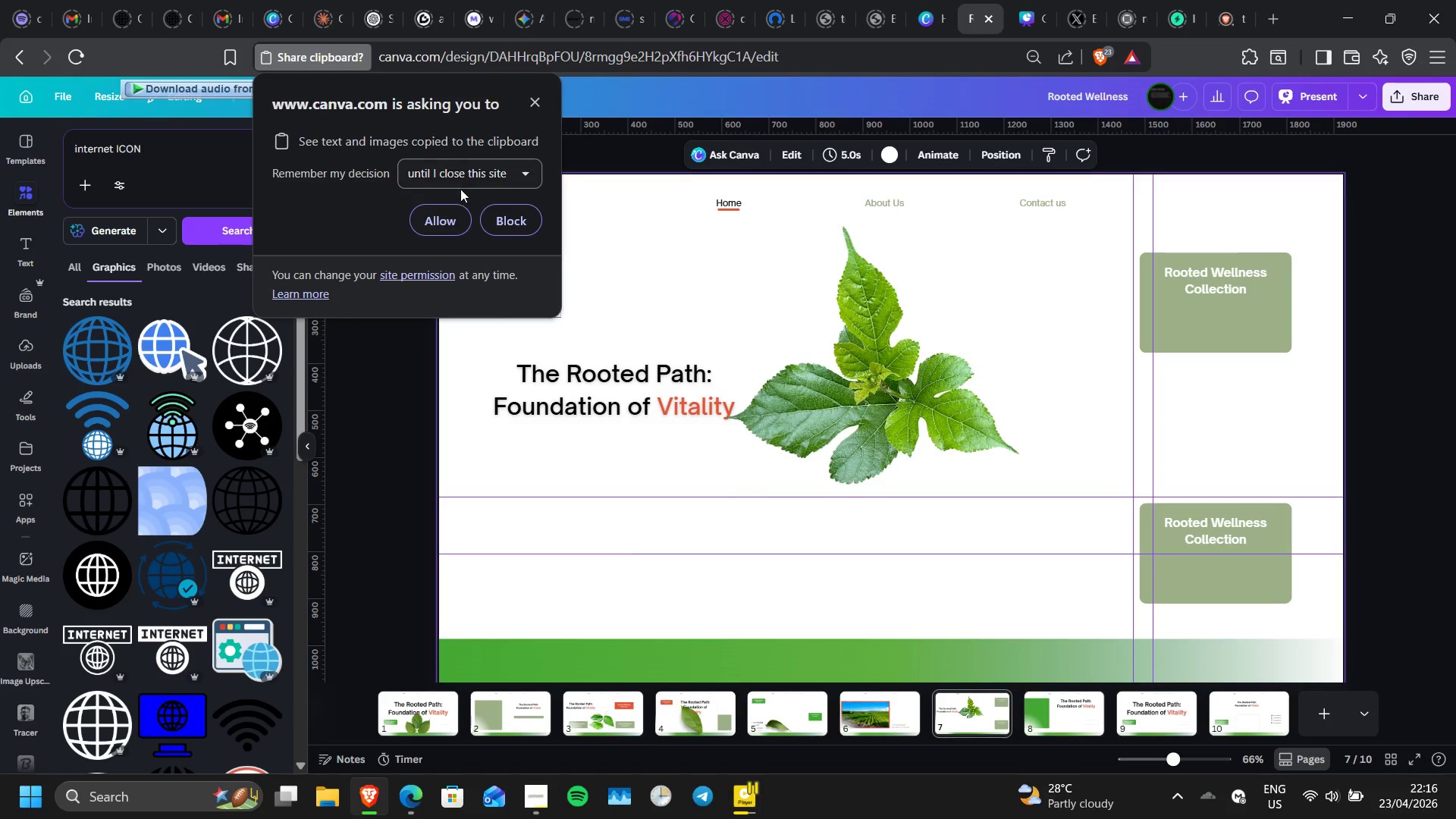 
left_click([453, 212])
 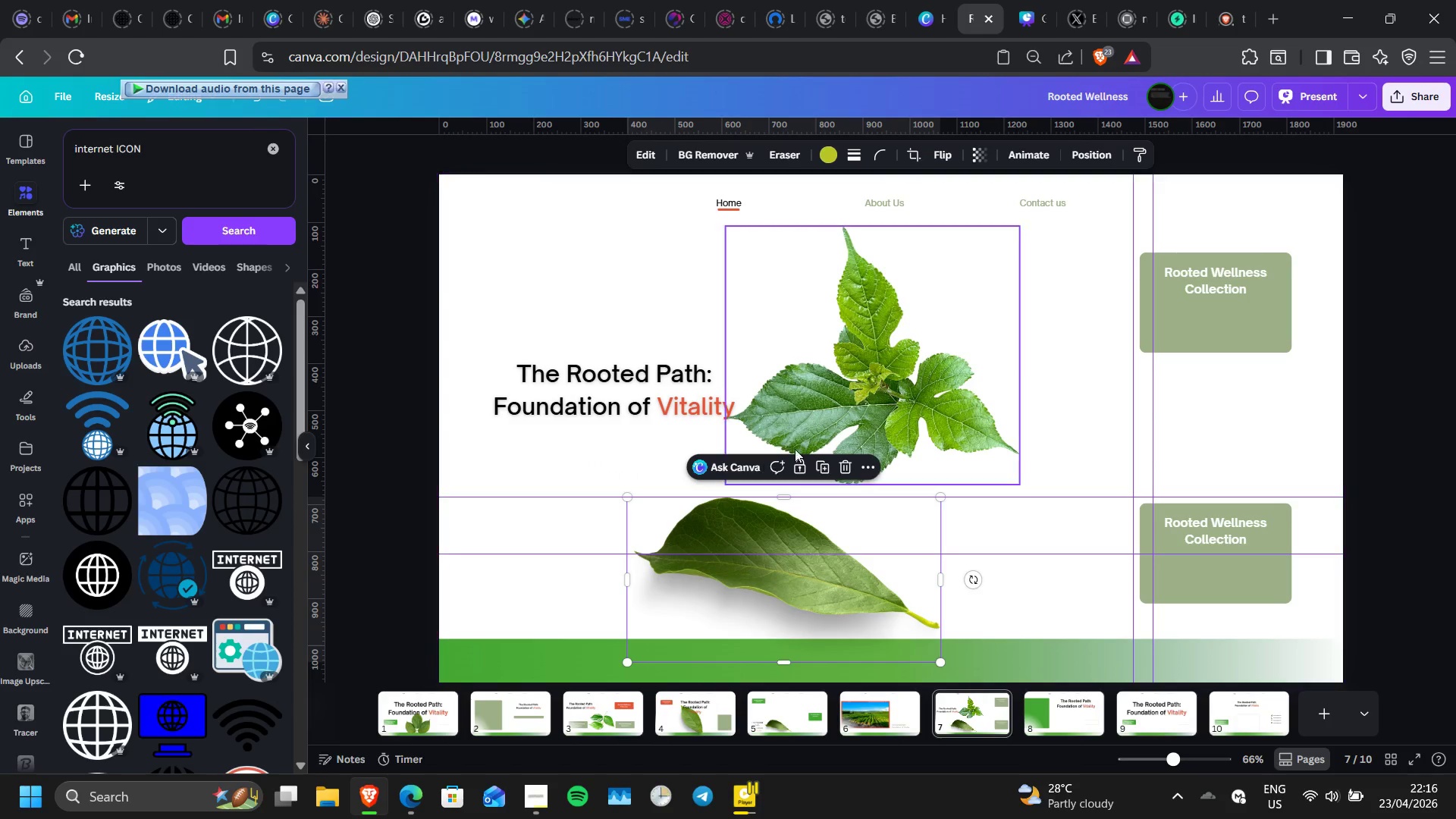 
left_click([861, 377])
 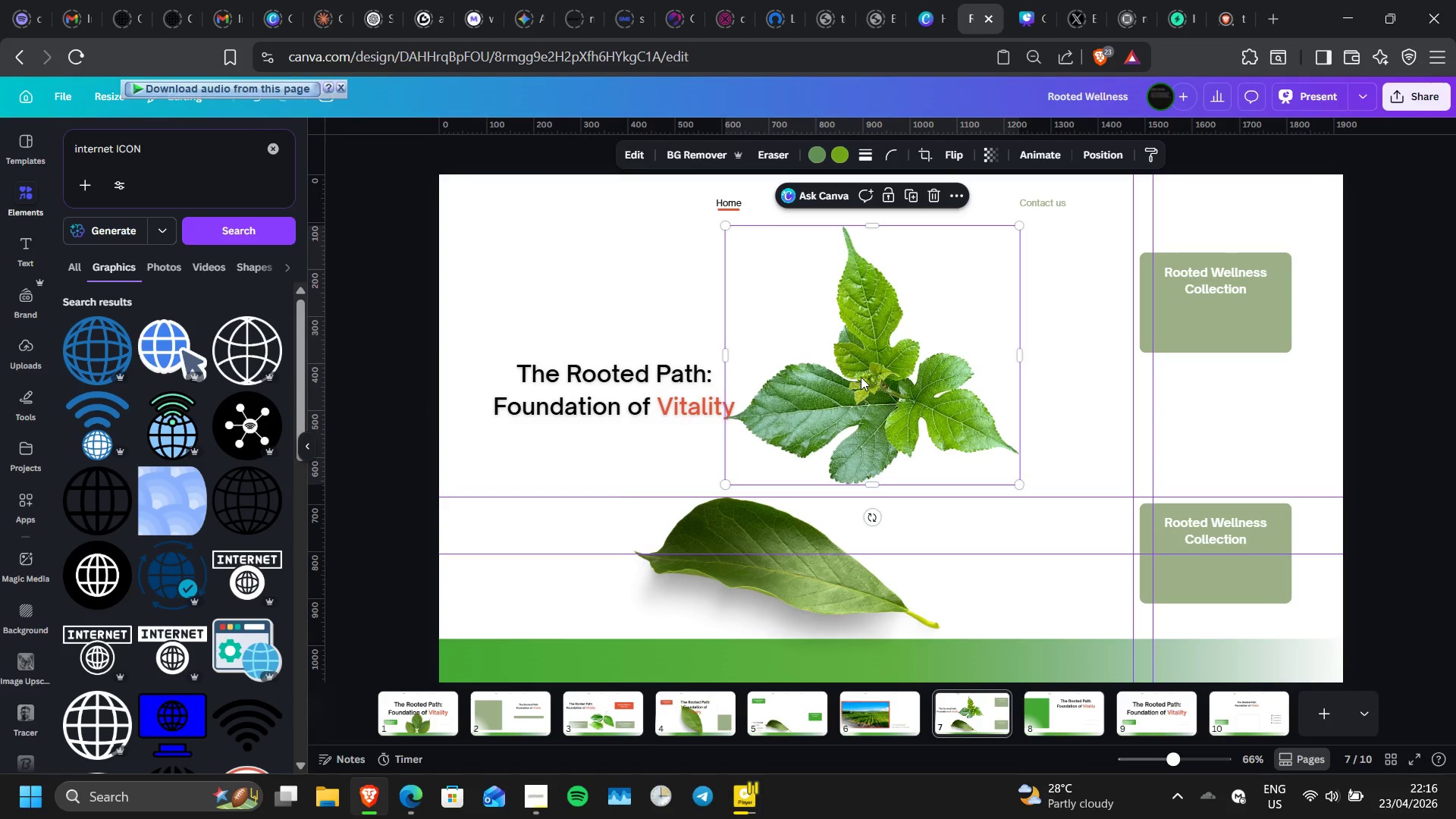 
key(Delete)
 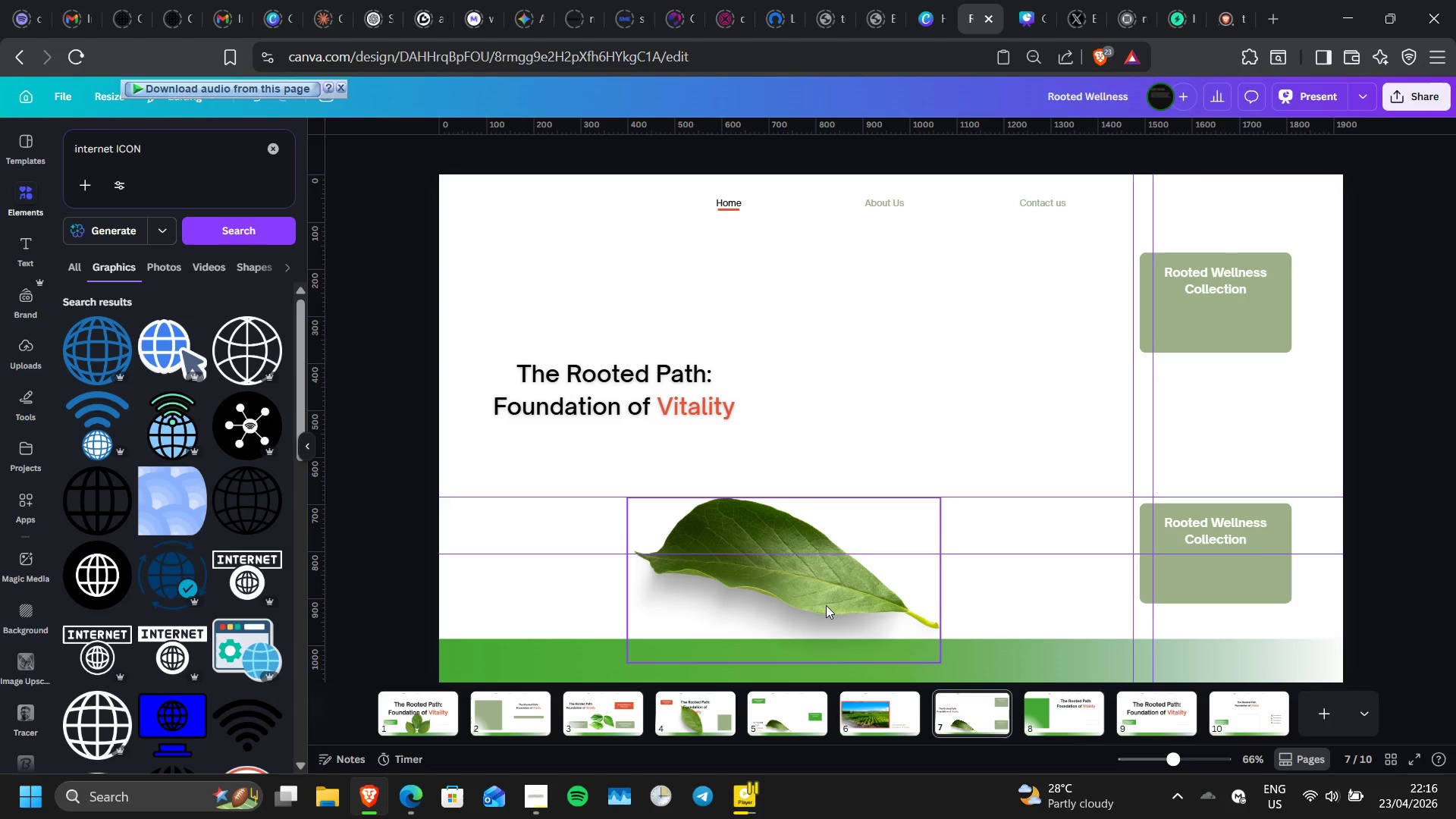 
wait(9.75)
 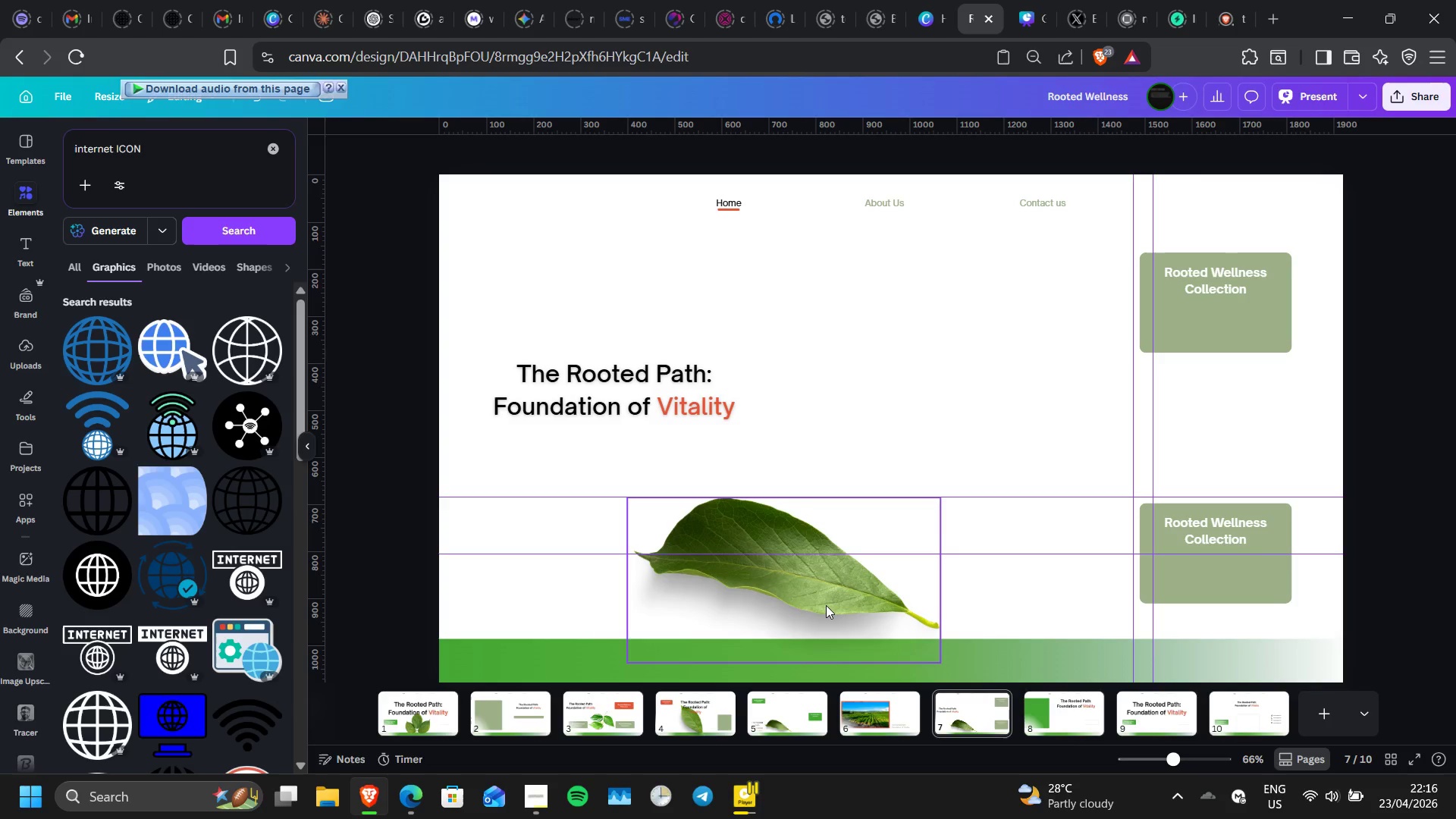 
left_click_drag(start_coordinate=[840, 607], to_coordinate=[512, 282])
 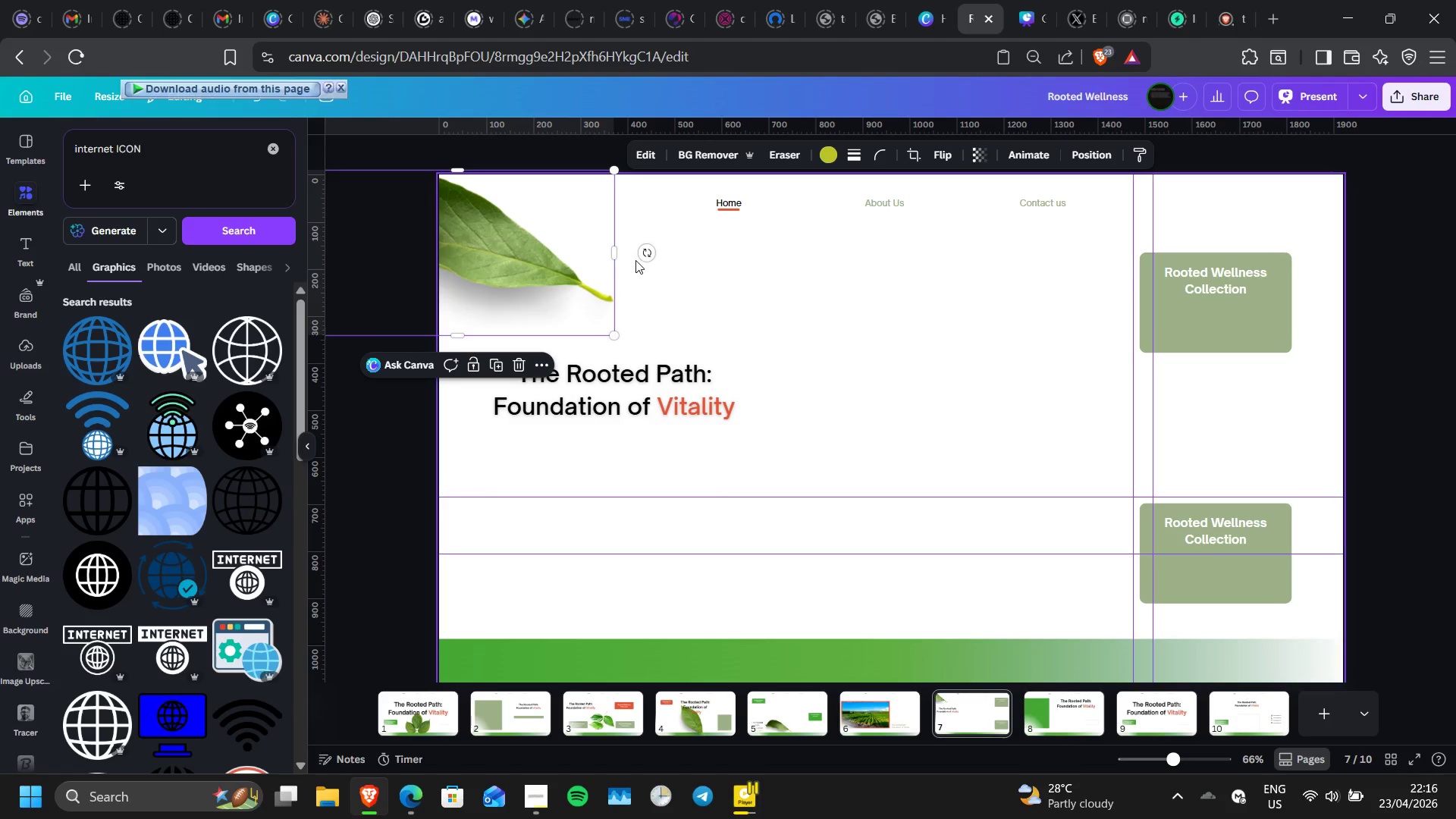 
left_click_drag(start_coordinate=[645, 257], to_coordinate=[400, 225])
 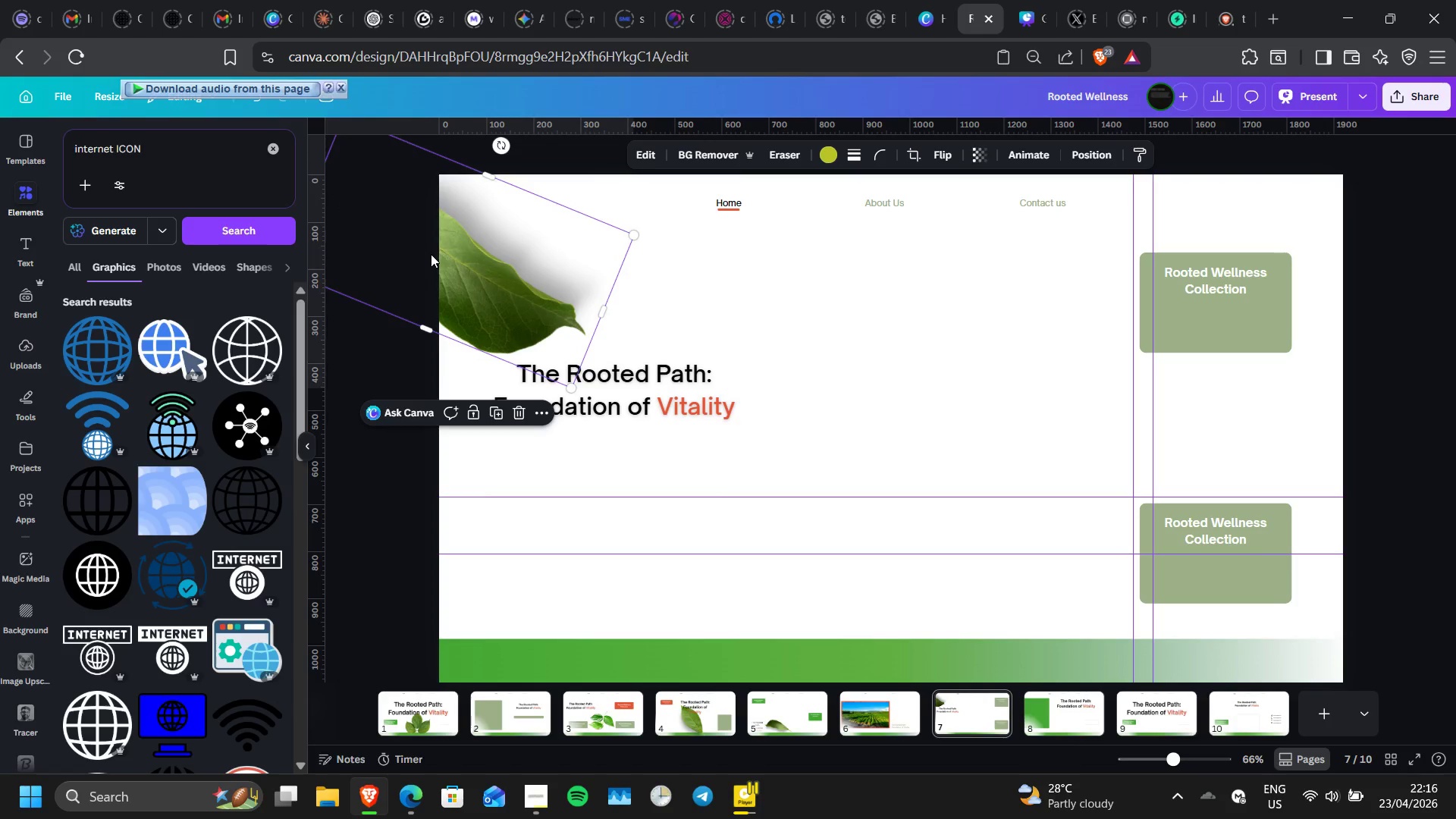 
left_click_drag(start_coordinate=[431, 254], to_coordinate=[435, 240])
 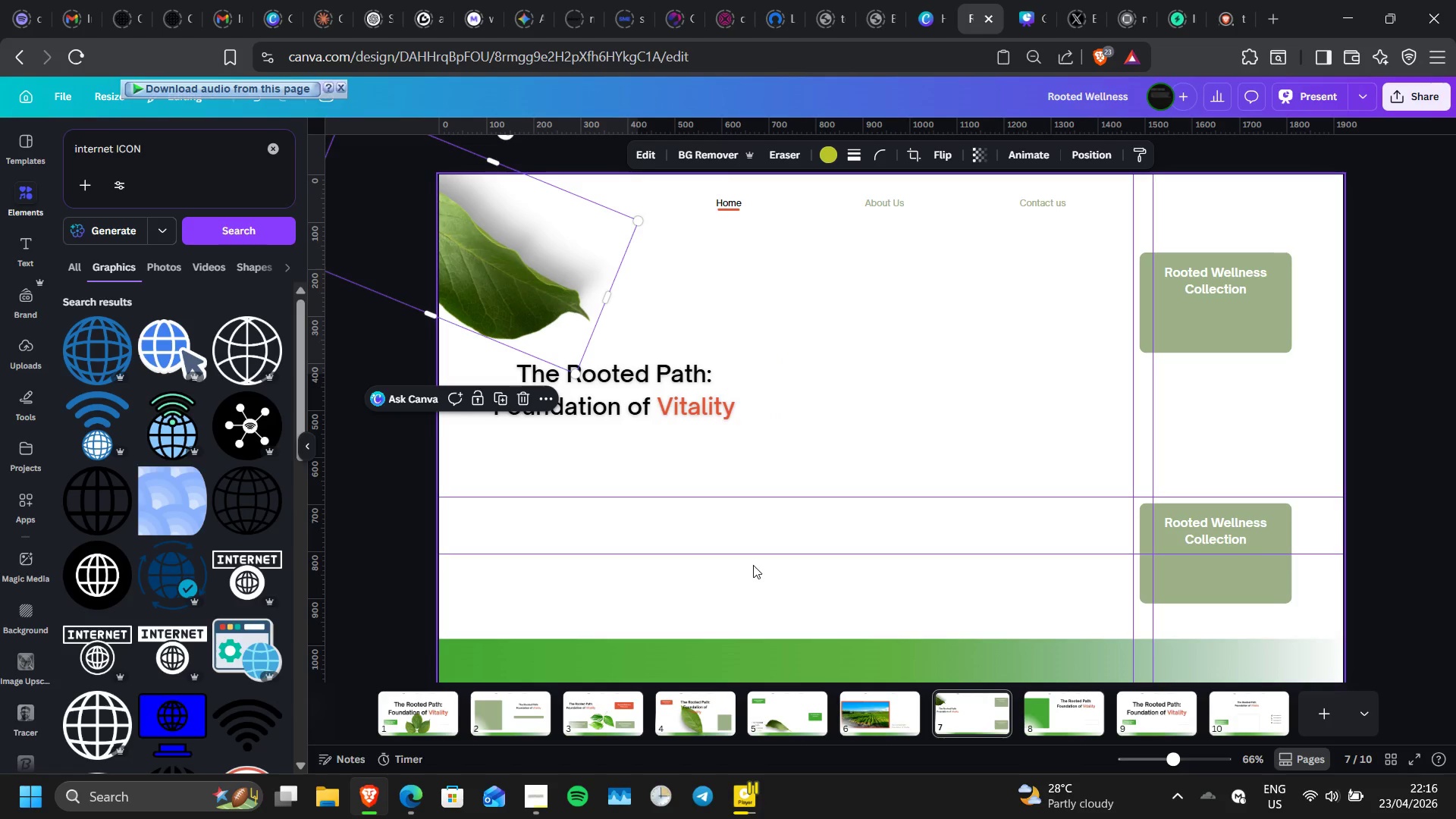 
left_click([812, 716])
 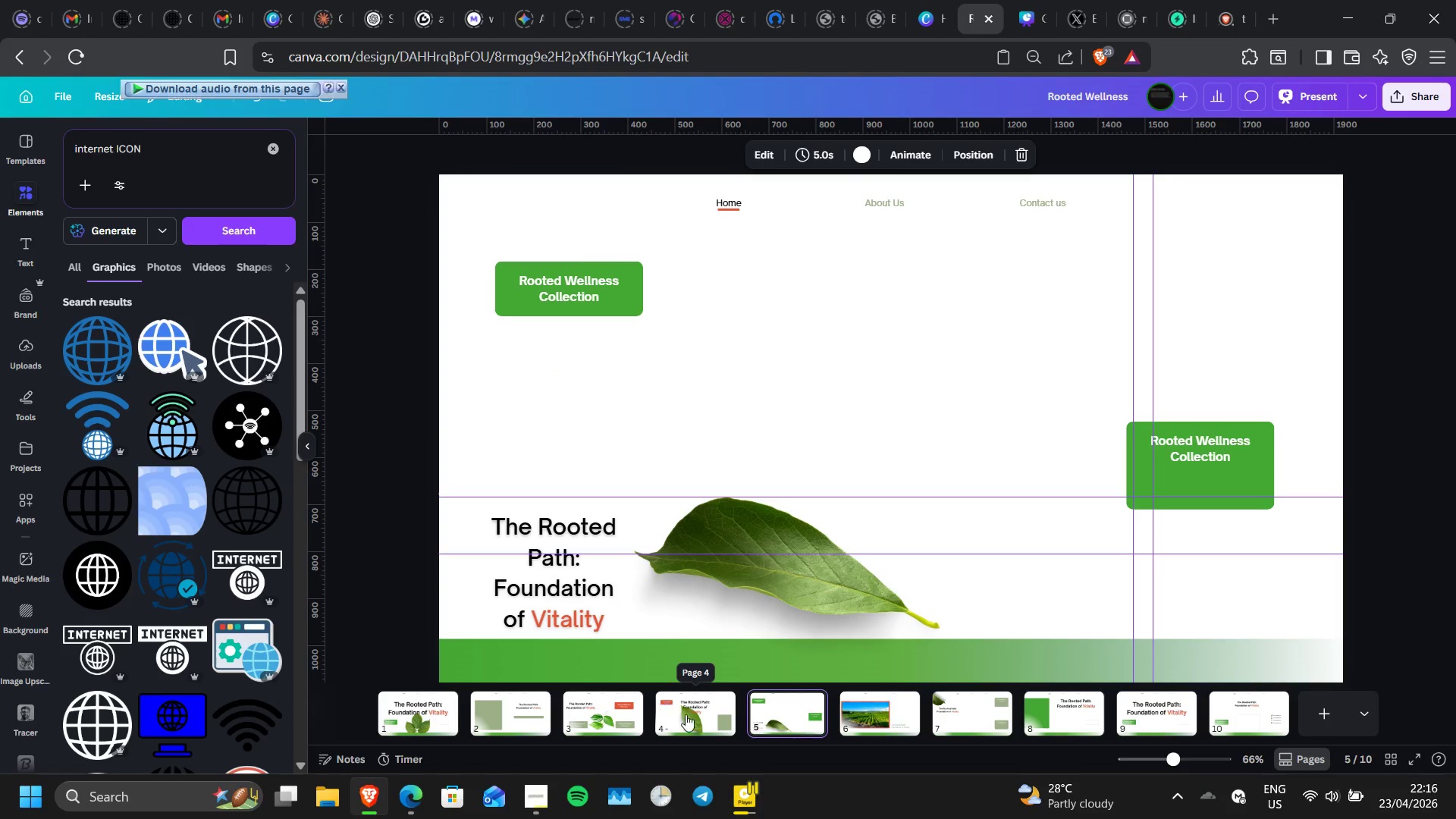 
left_click([686, 714])
 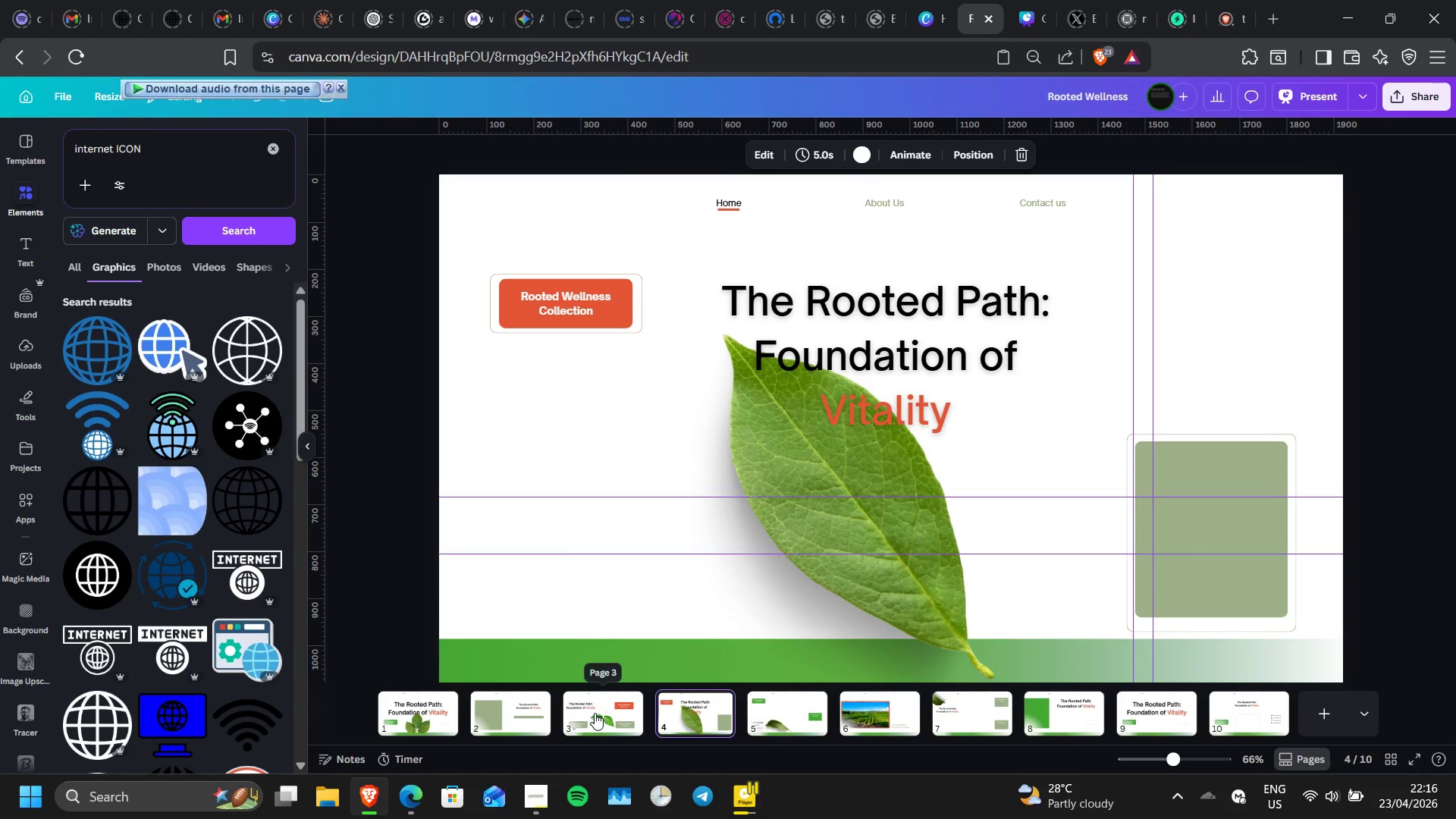 
left_click([595, 713])
 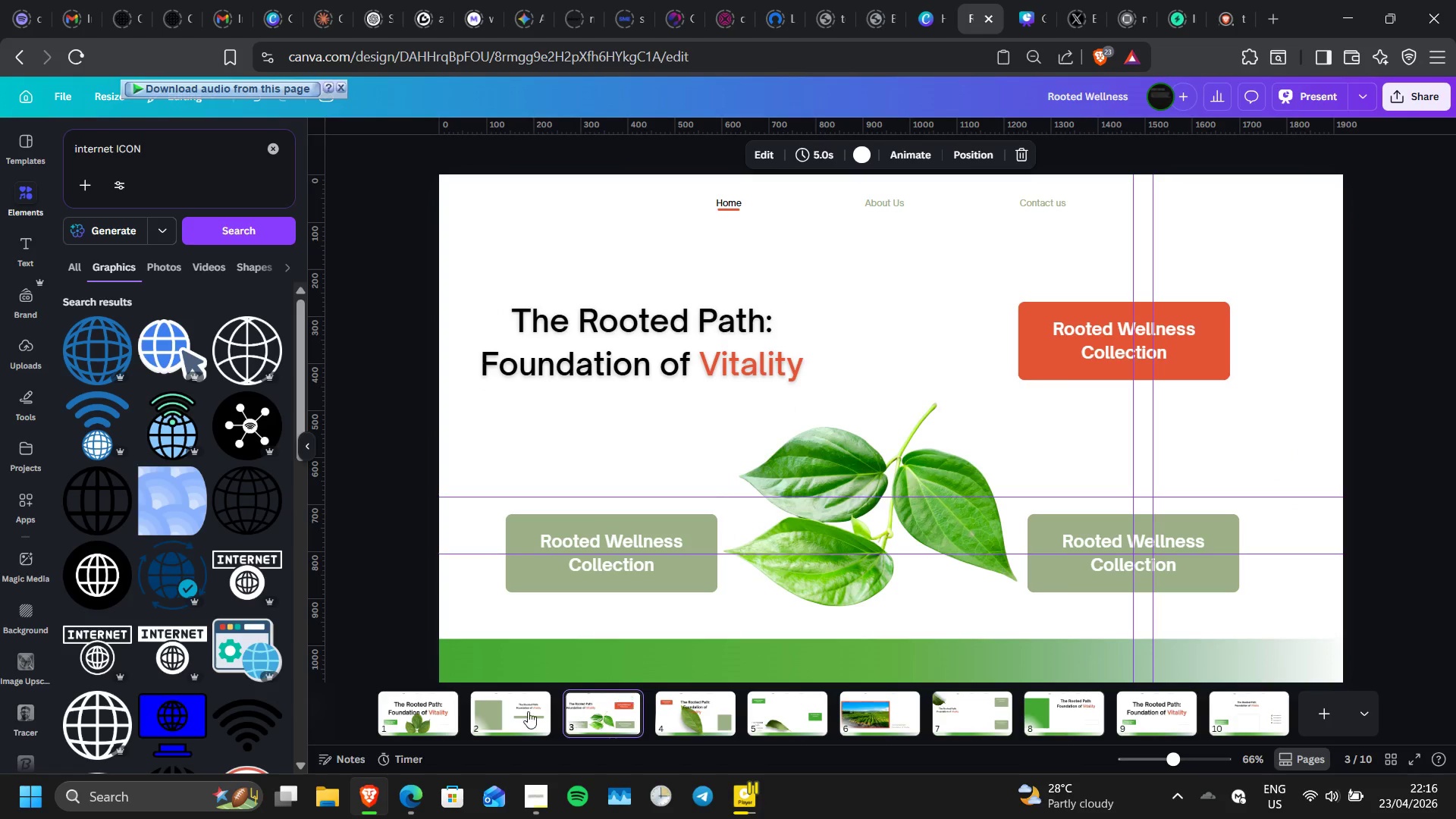 
left_click([525, 713])
 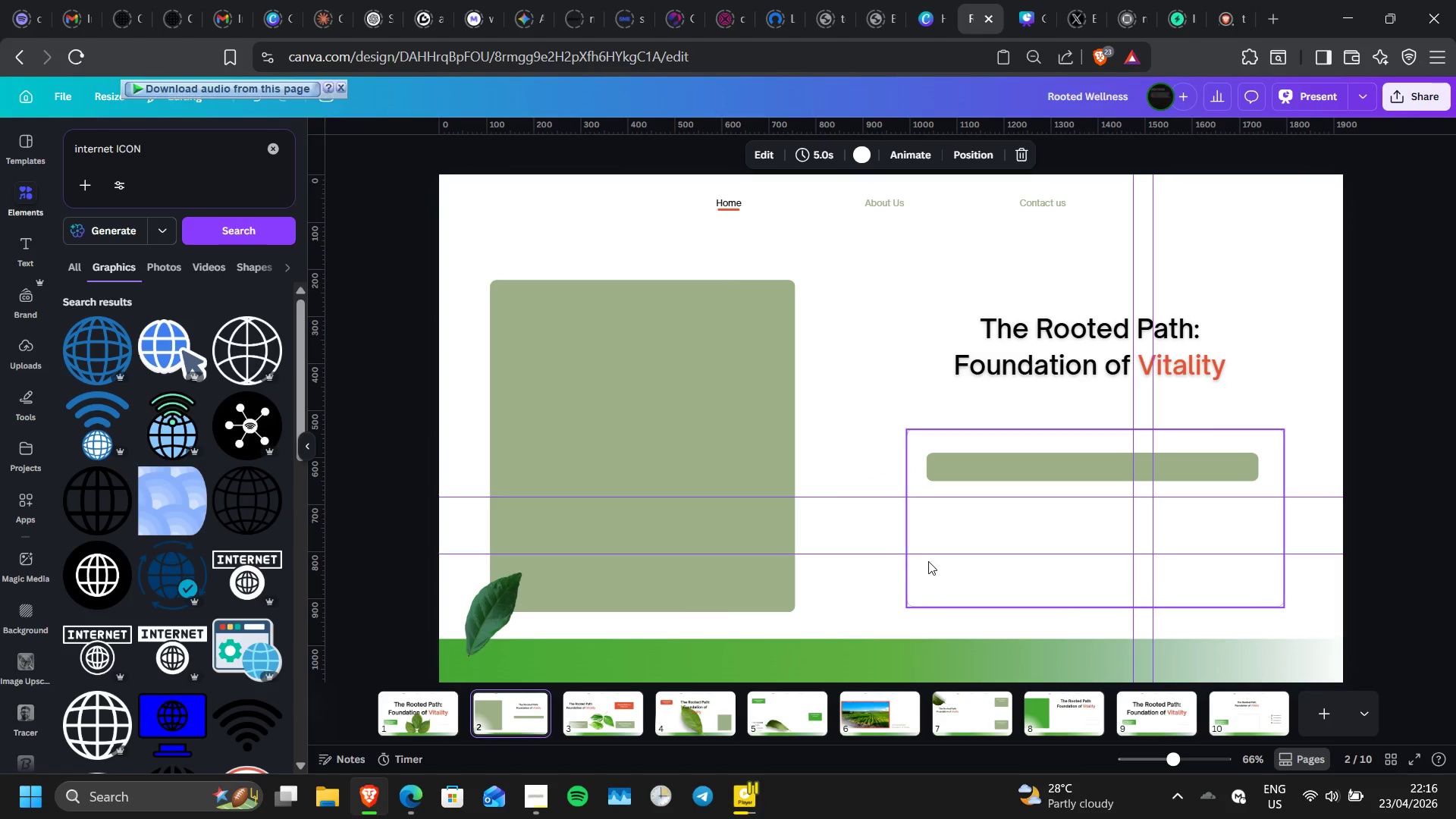 
left_click([928, 563])
 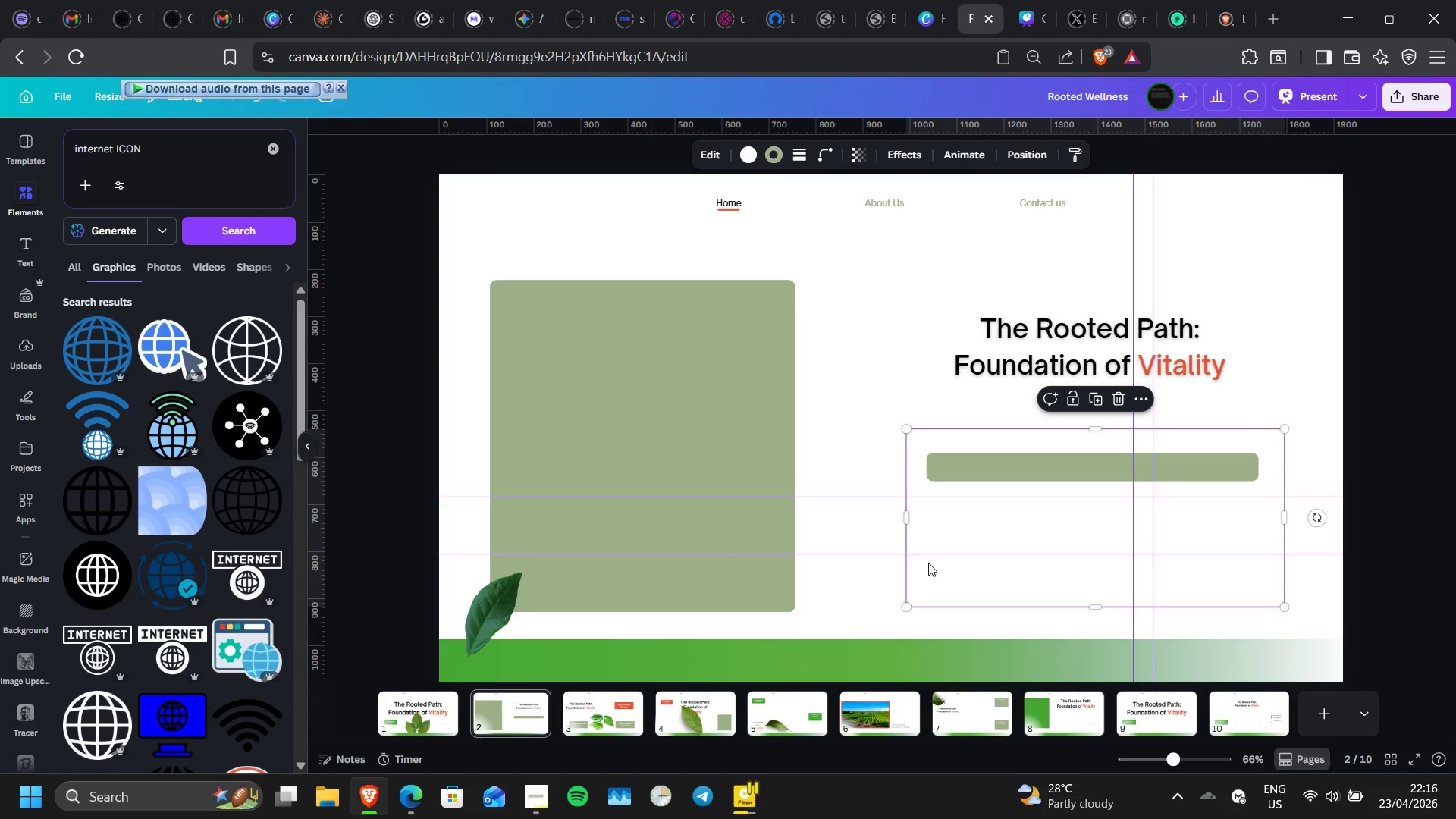 
right_click([928, 563])
 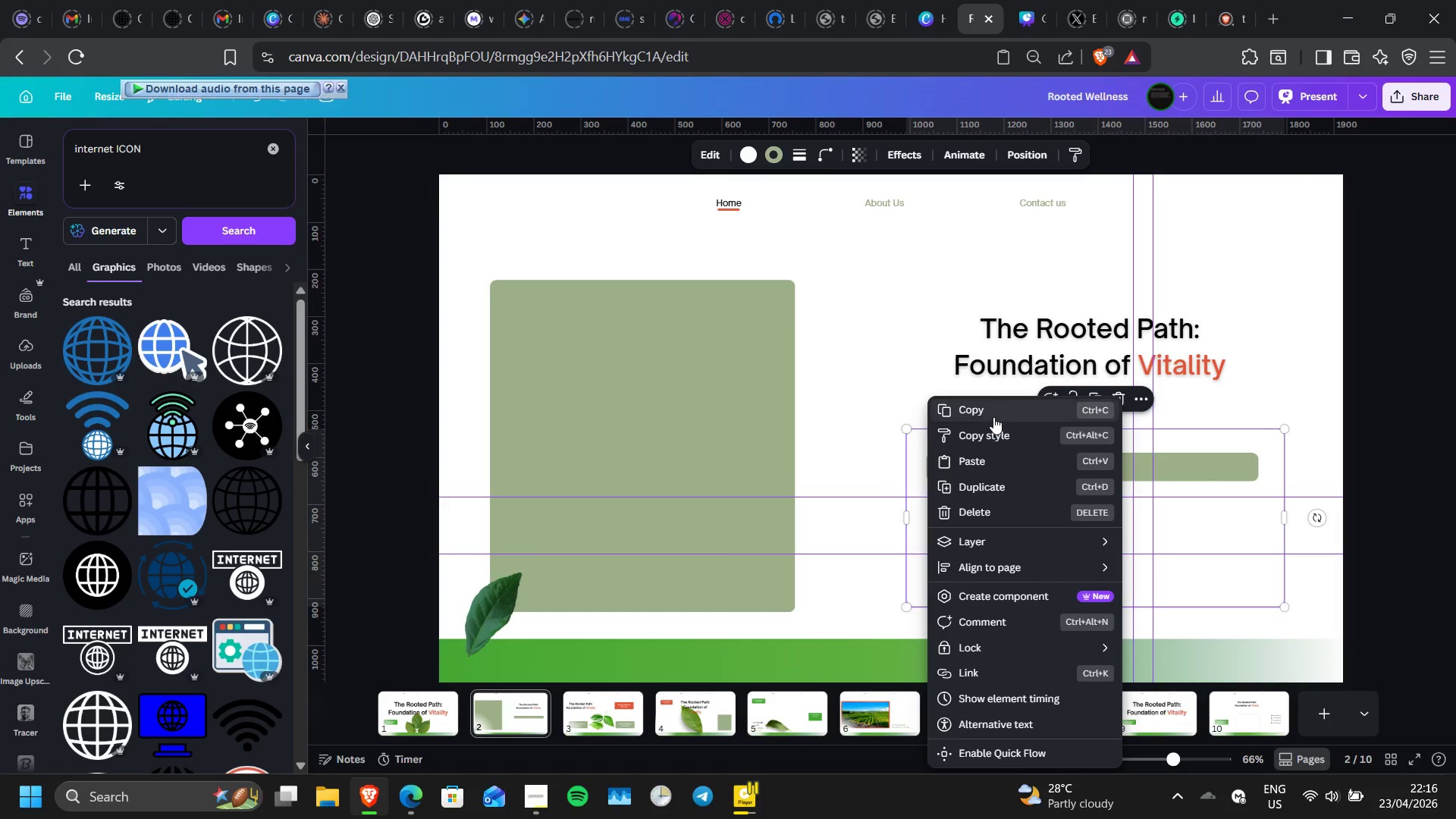 
left_click([993, 417])
 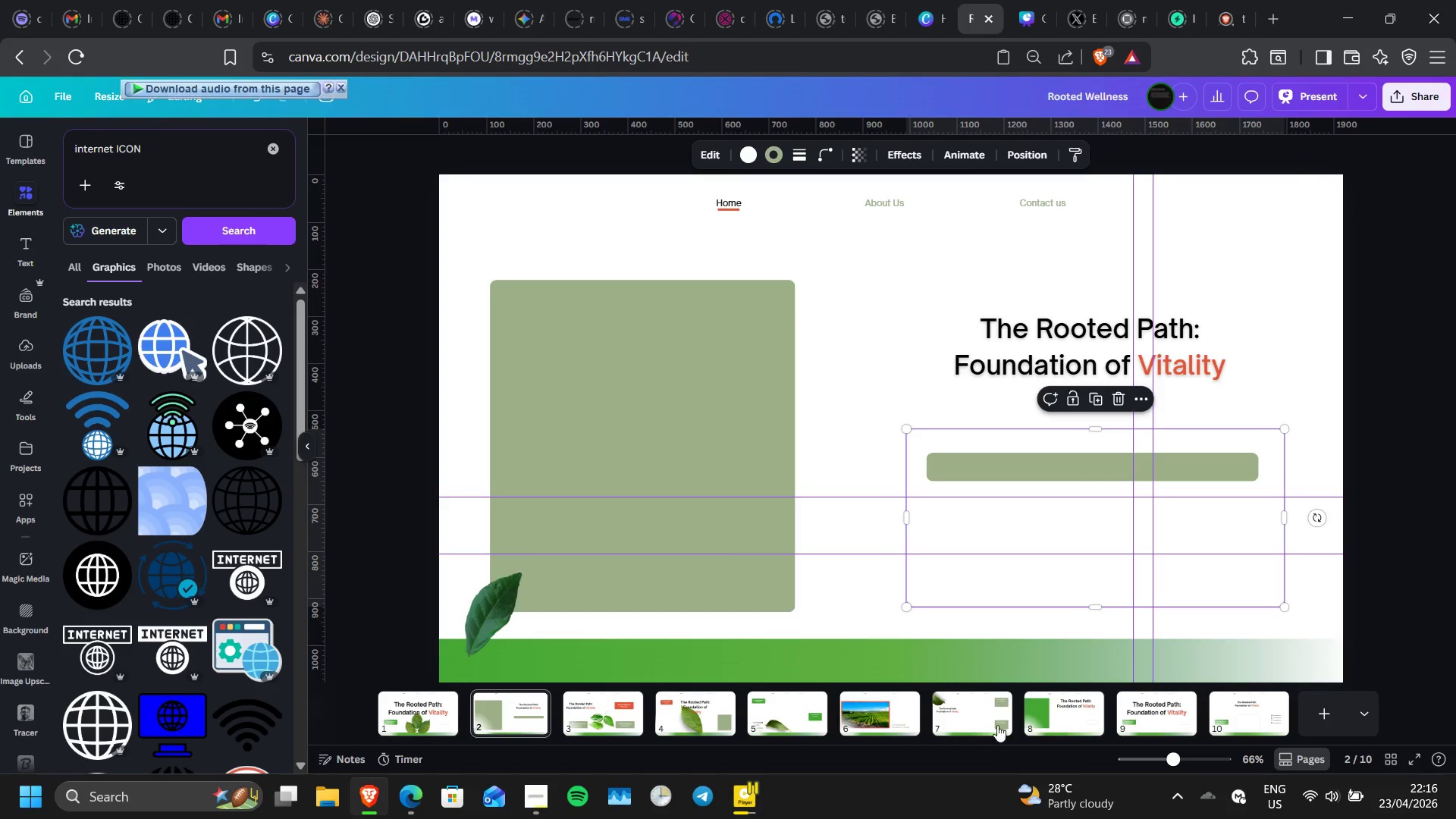 
left_click([976, 723])
 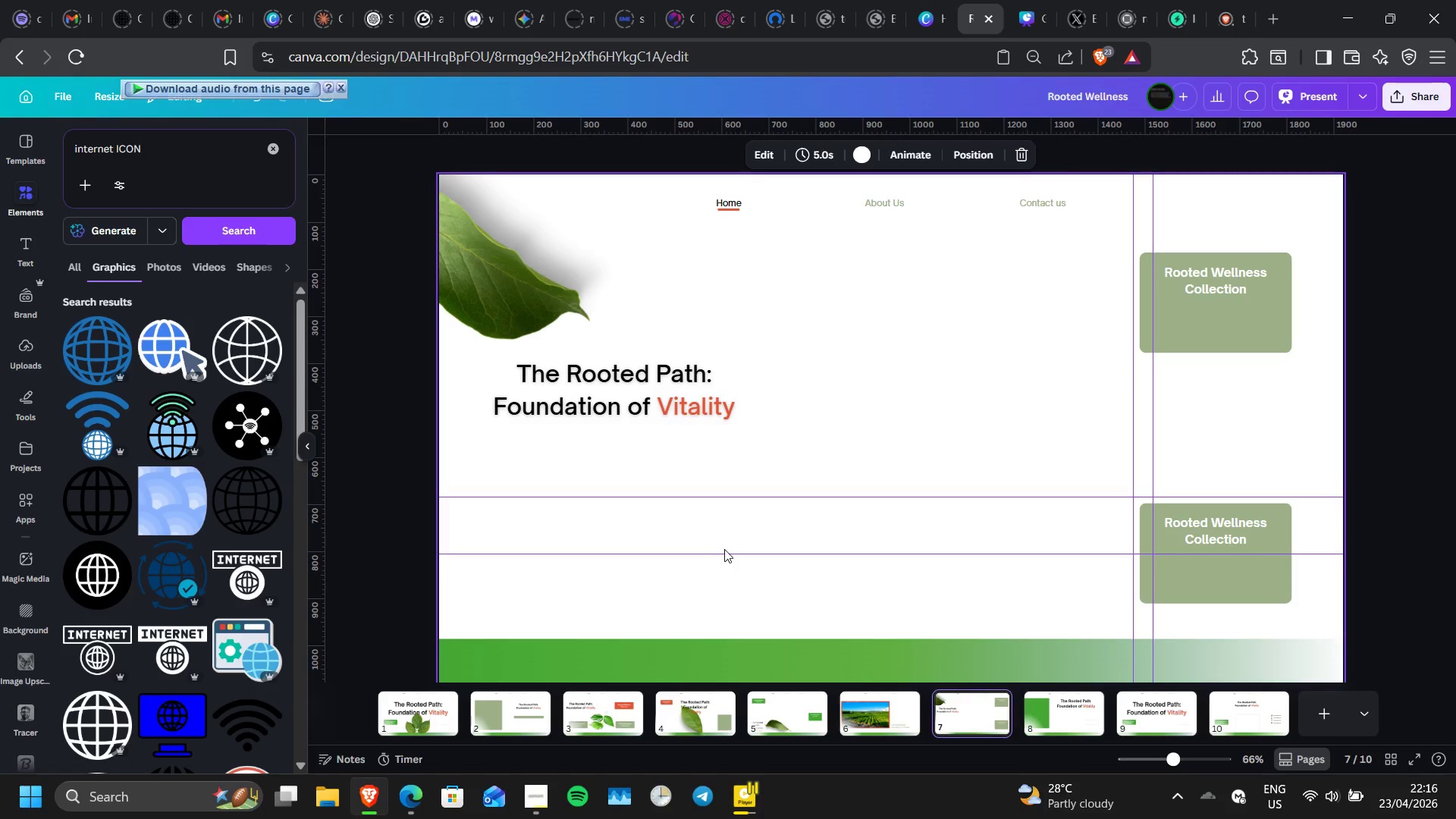 
left_click([712, 588])
 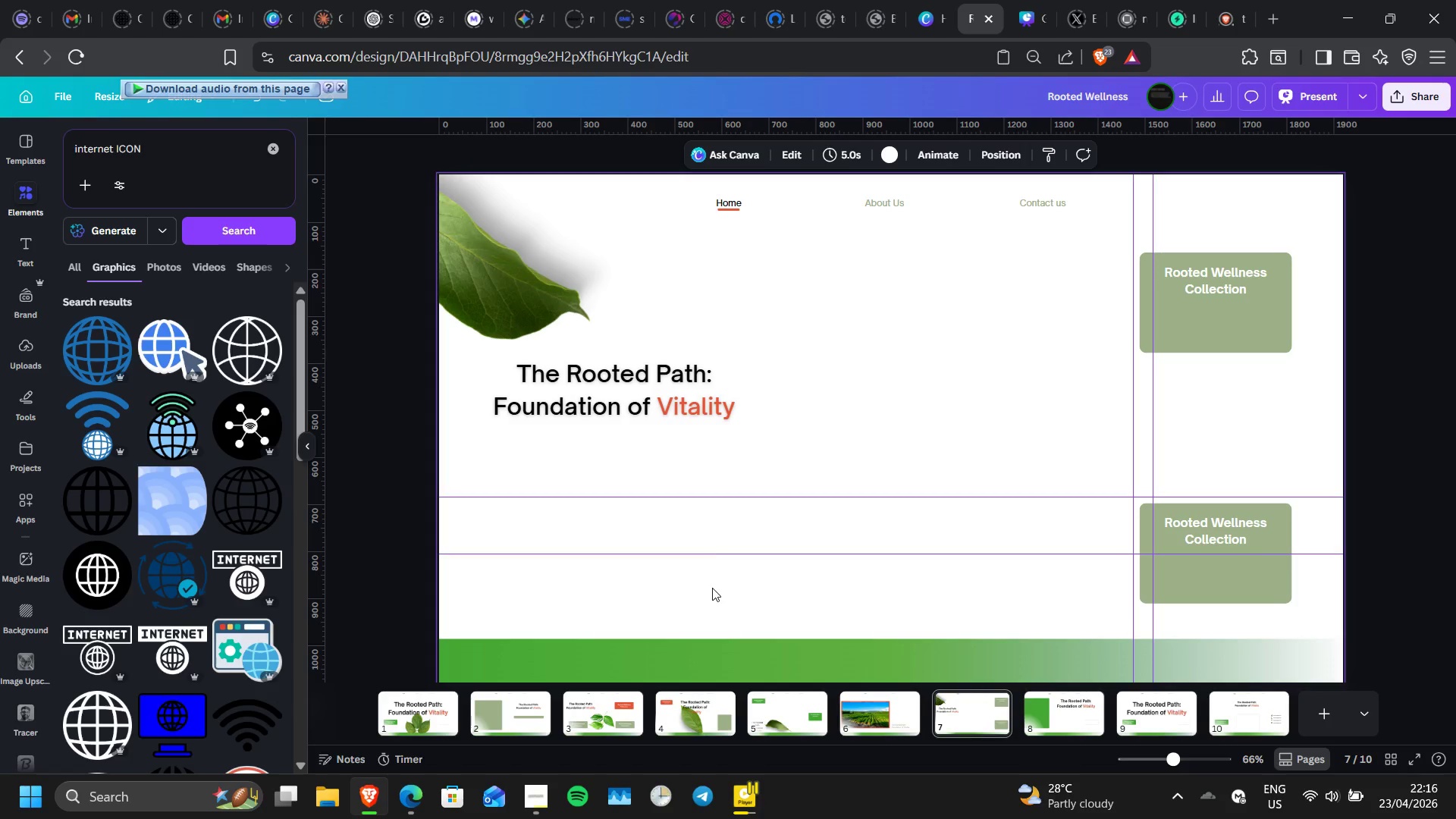 
right_click([712, 588])
 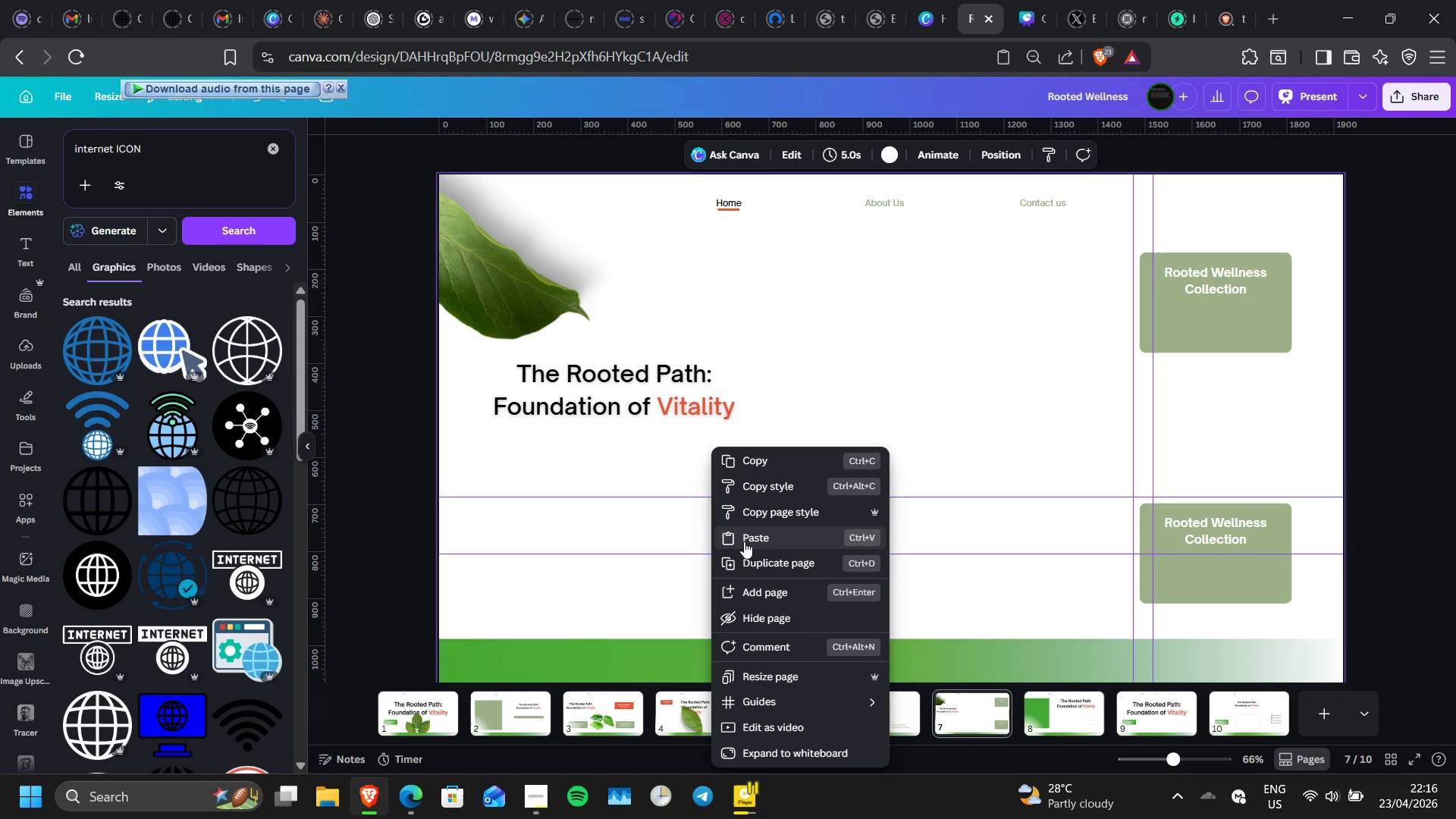 
left_click([744, 541])